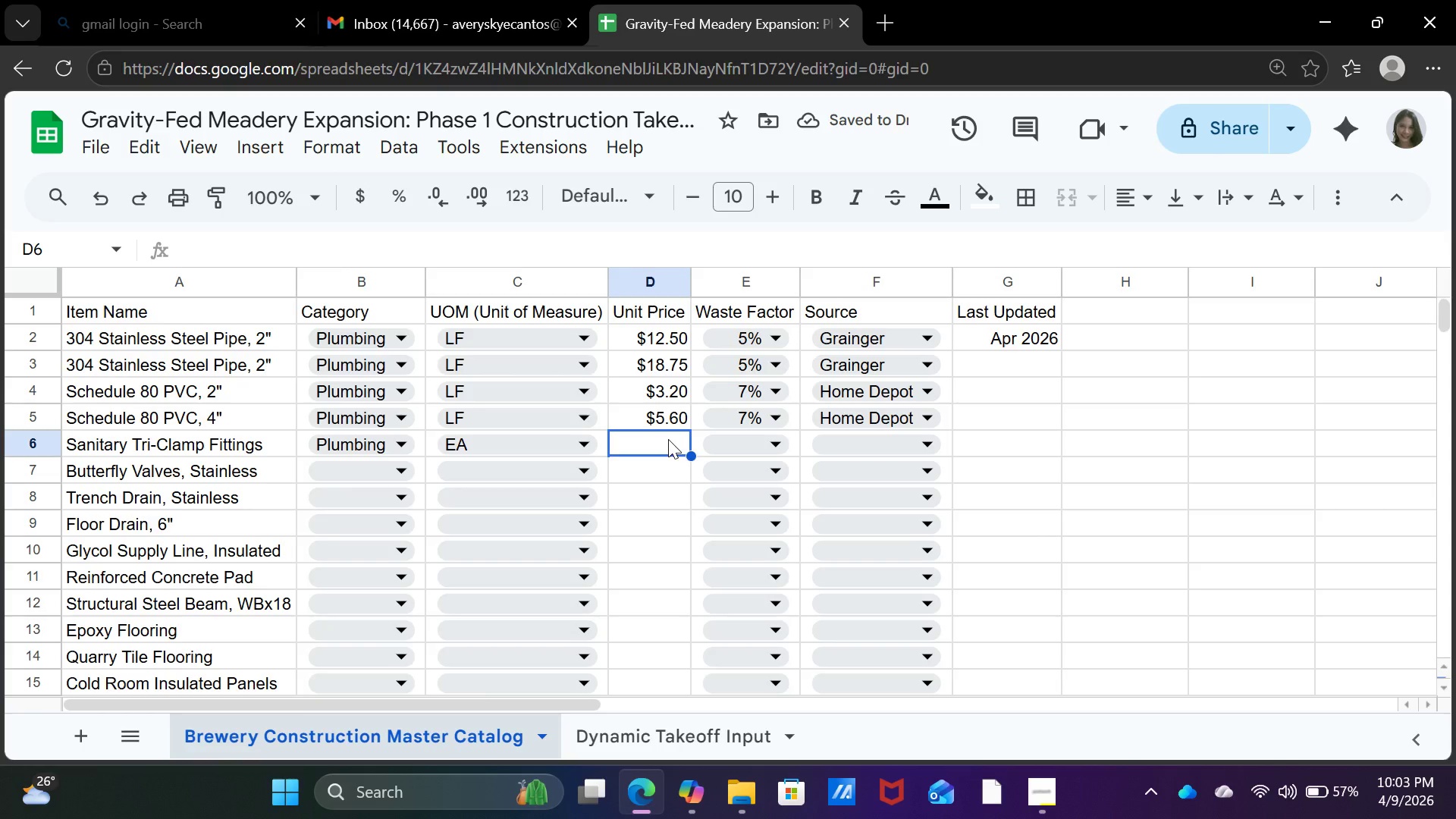 
type(9.50)
 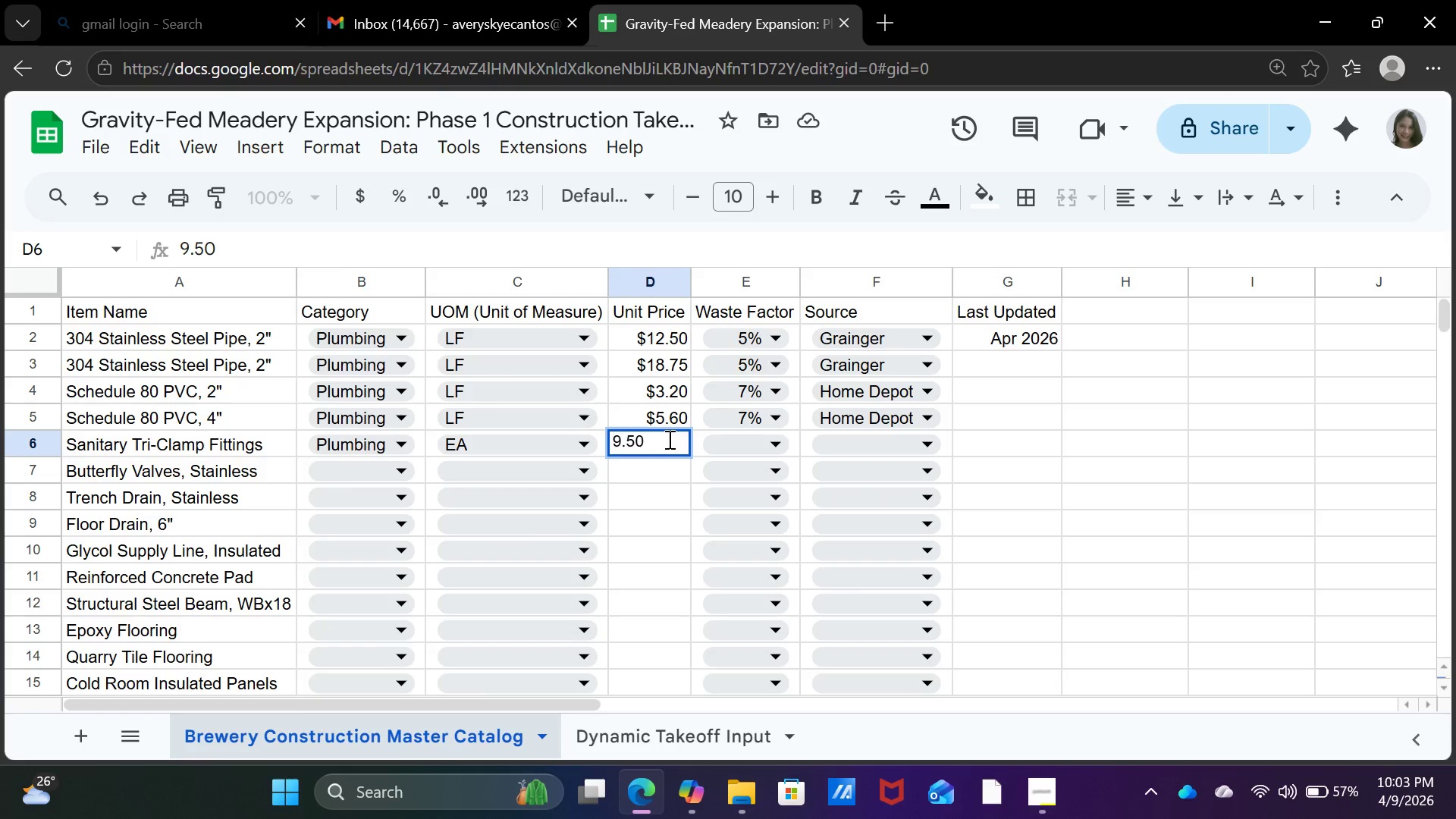 
key(Enter)
 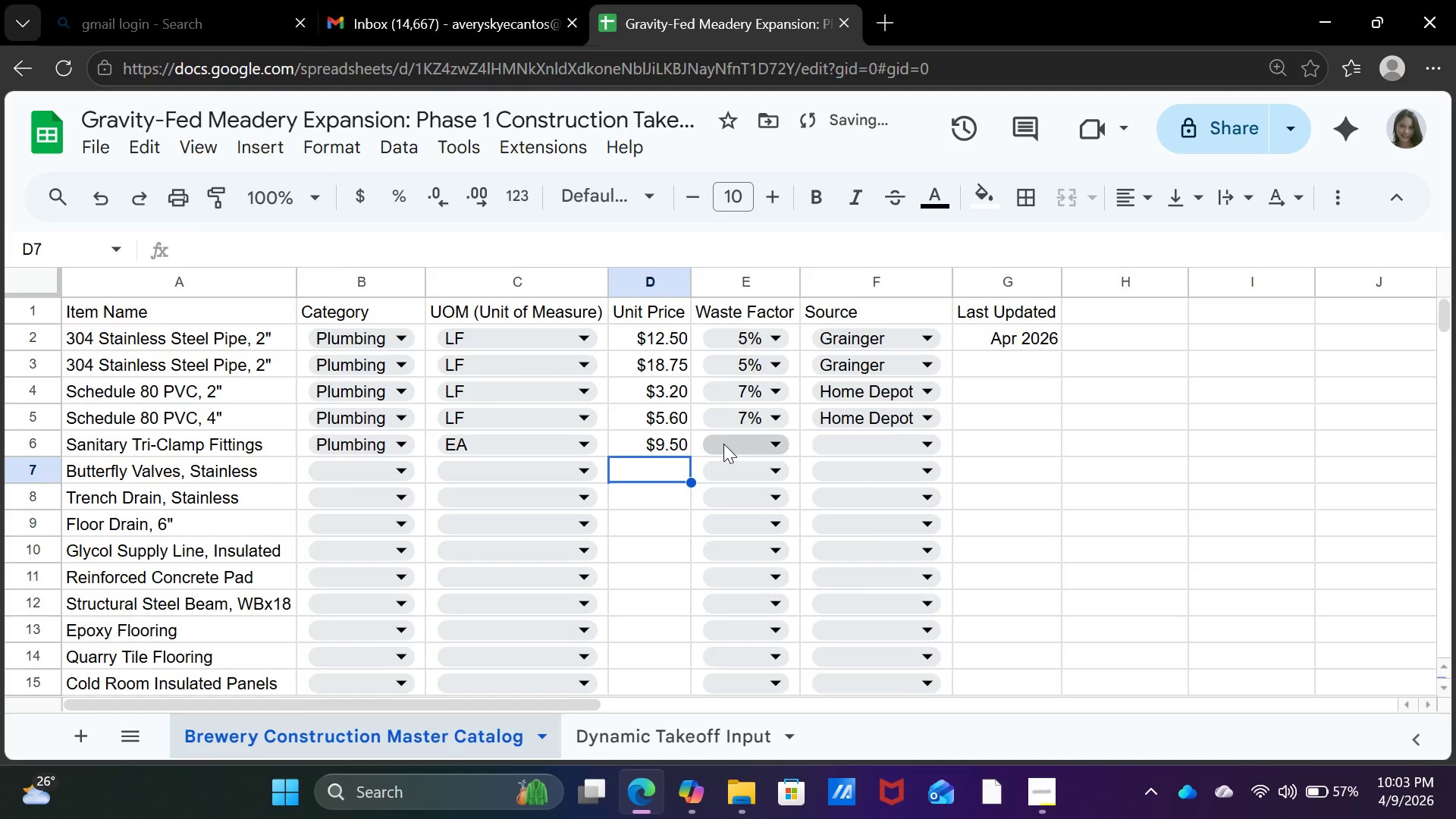 
left_click([730, 450])
 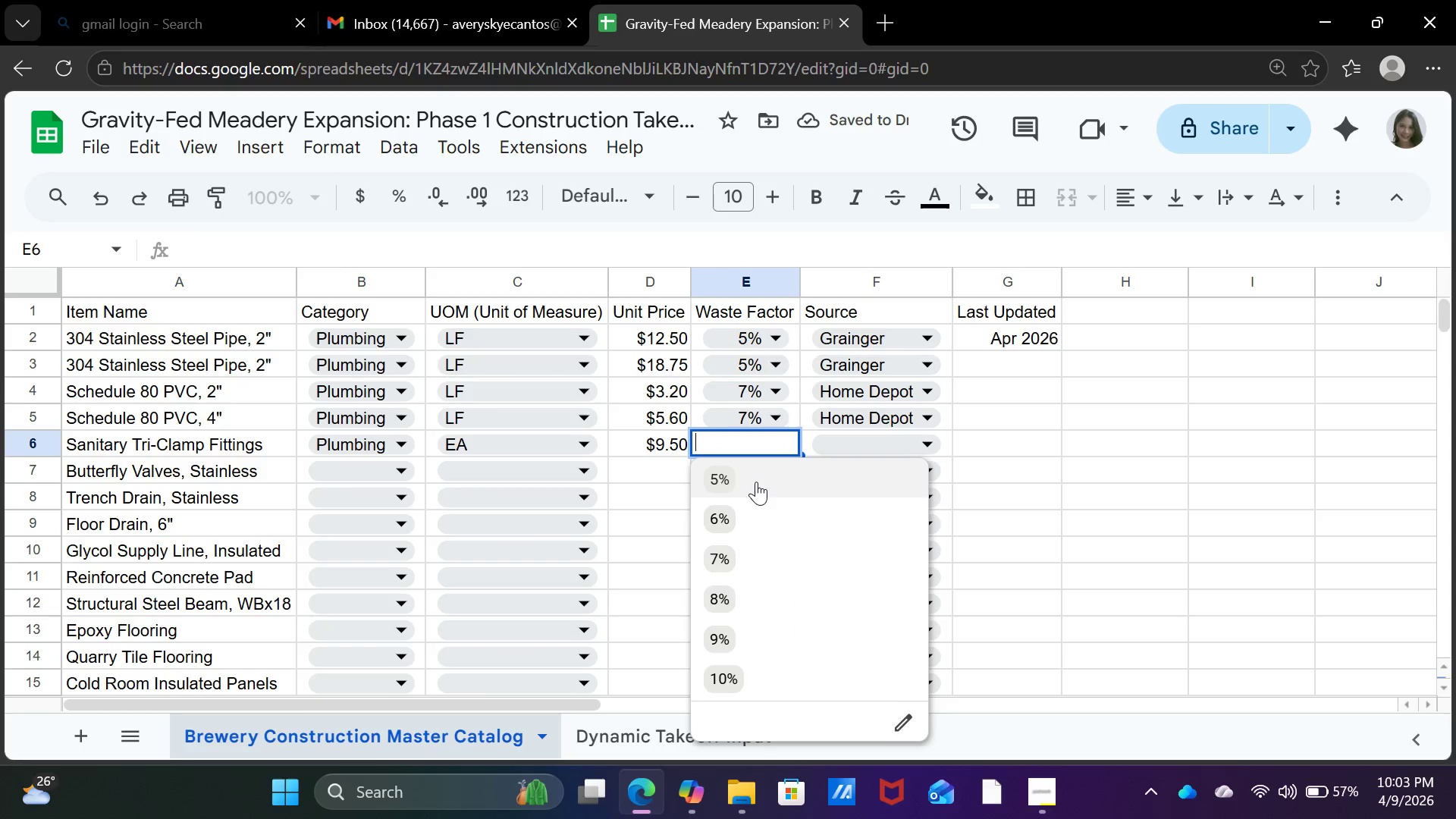 
left_click([756, 482])
 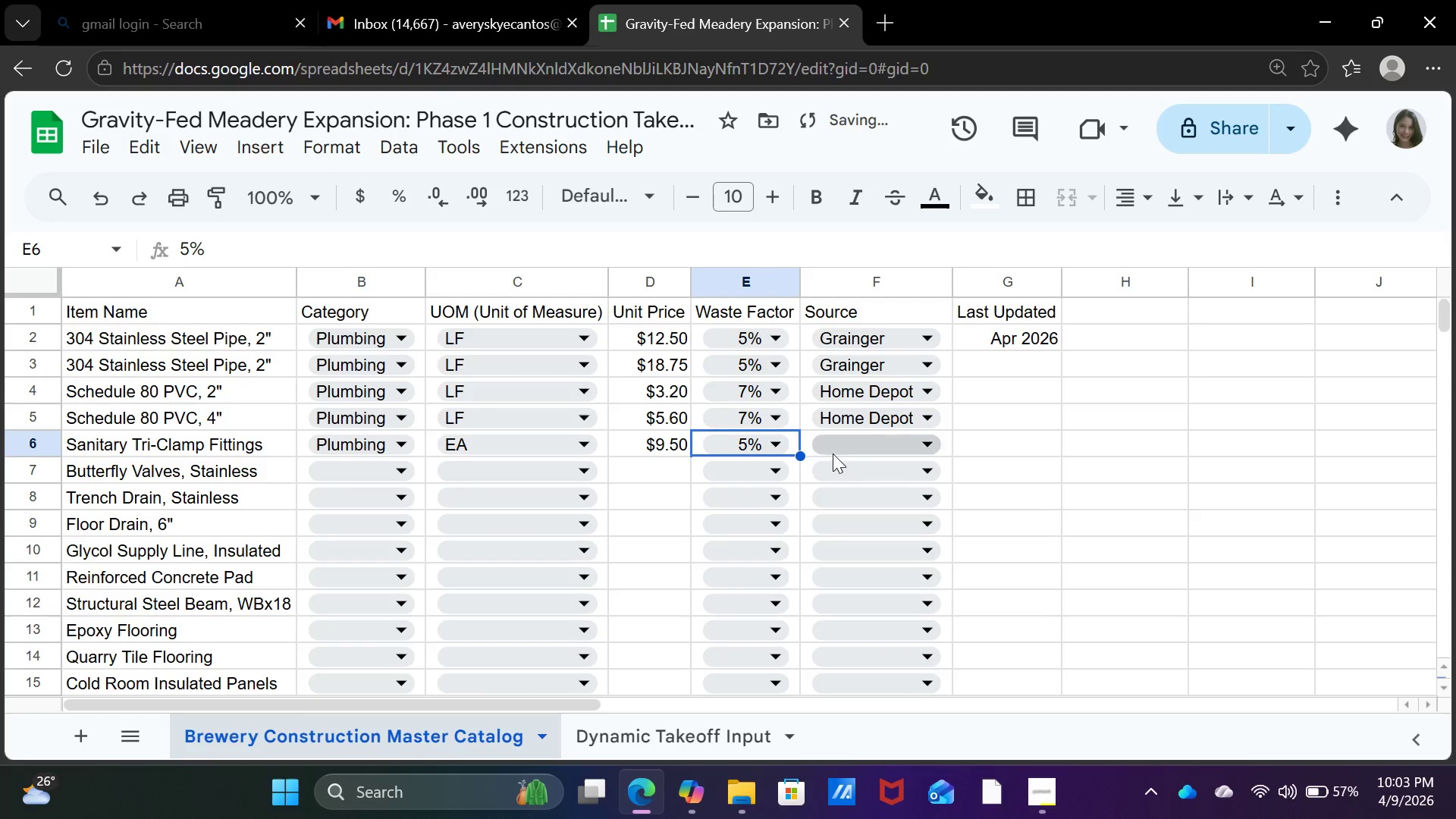 
left_click([837, 447])
 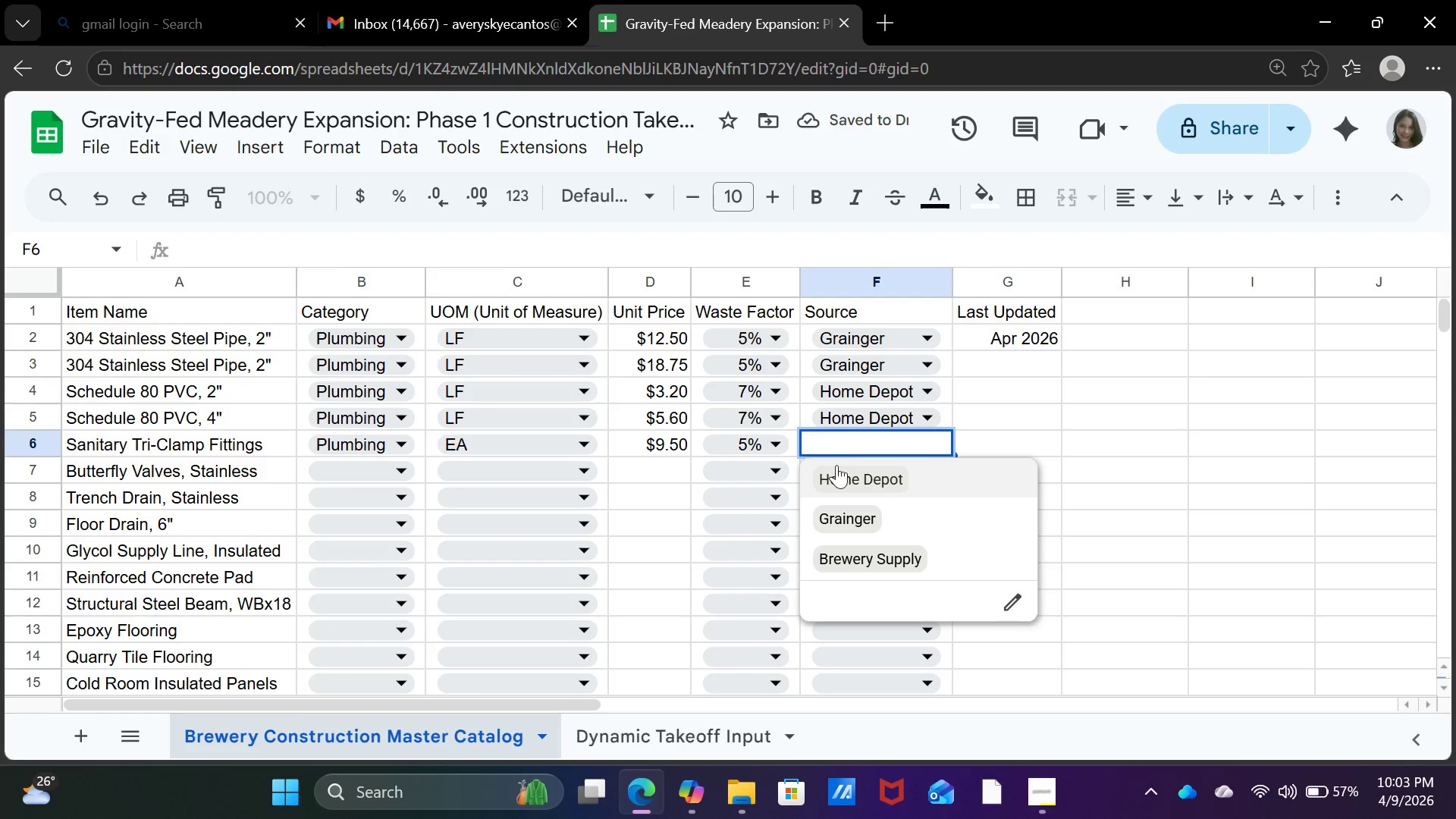 
left_click([846, 569])
 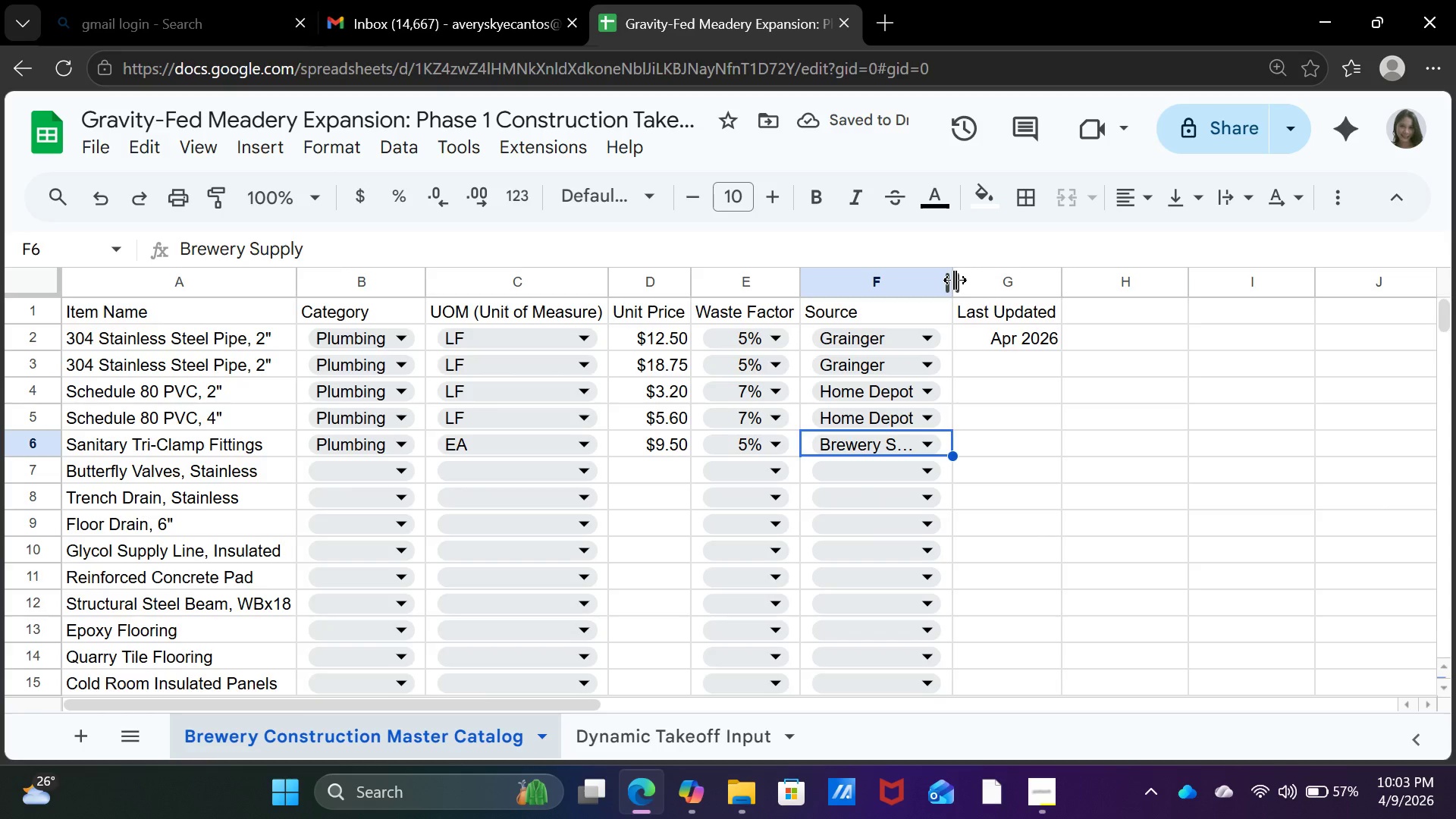 
double_click([955, 281])
 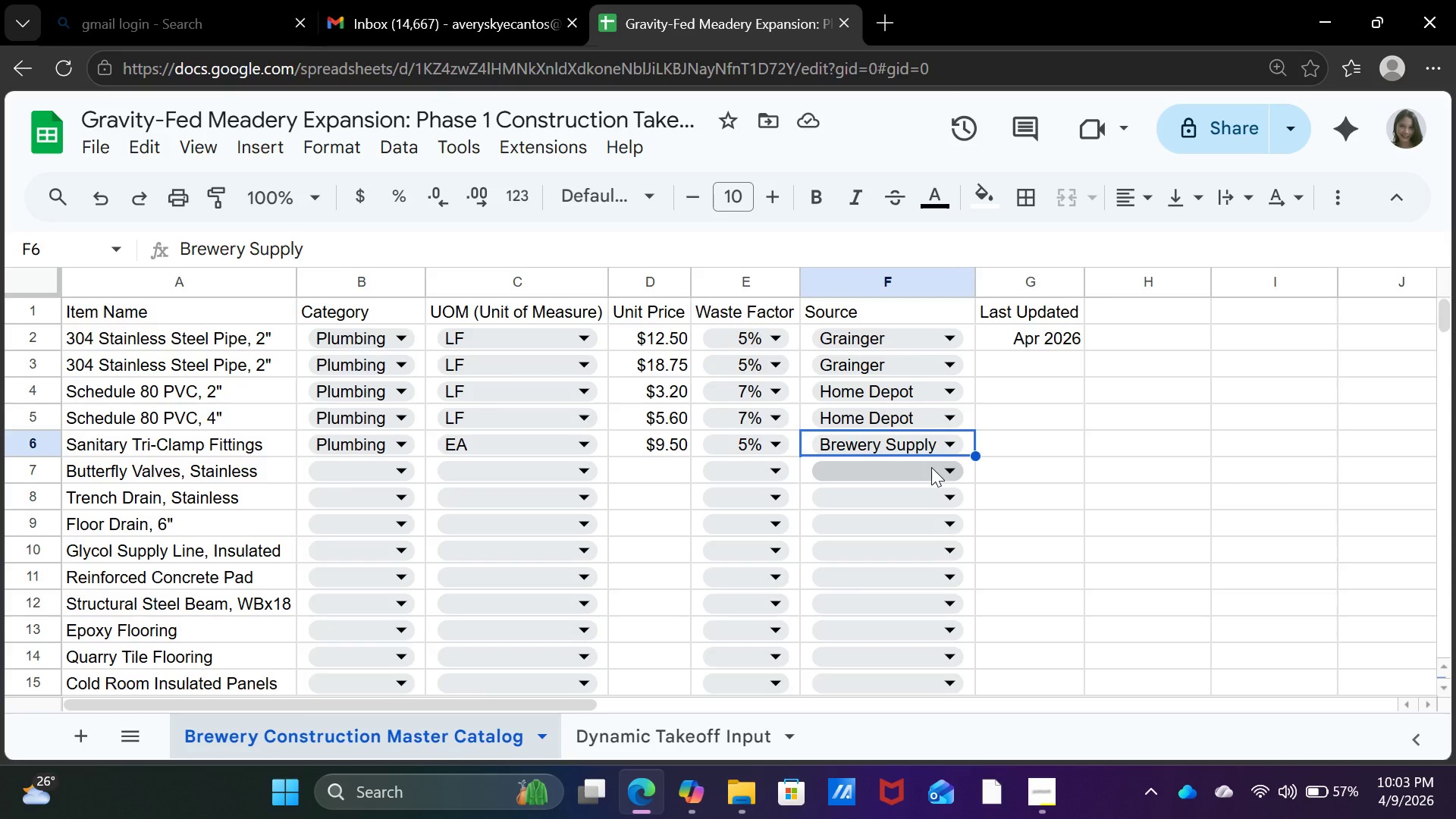 
wait(19.8)
 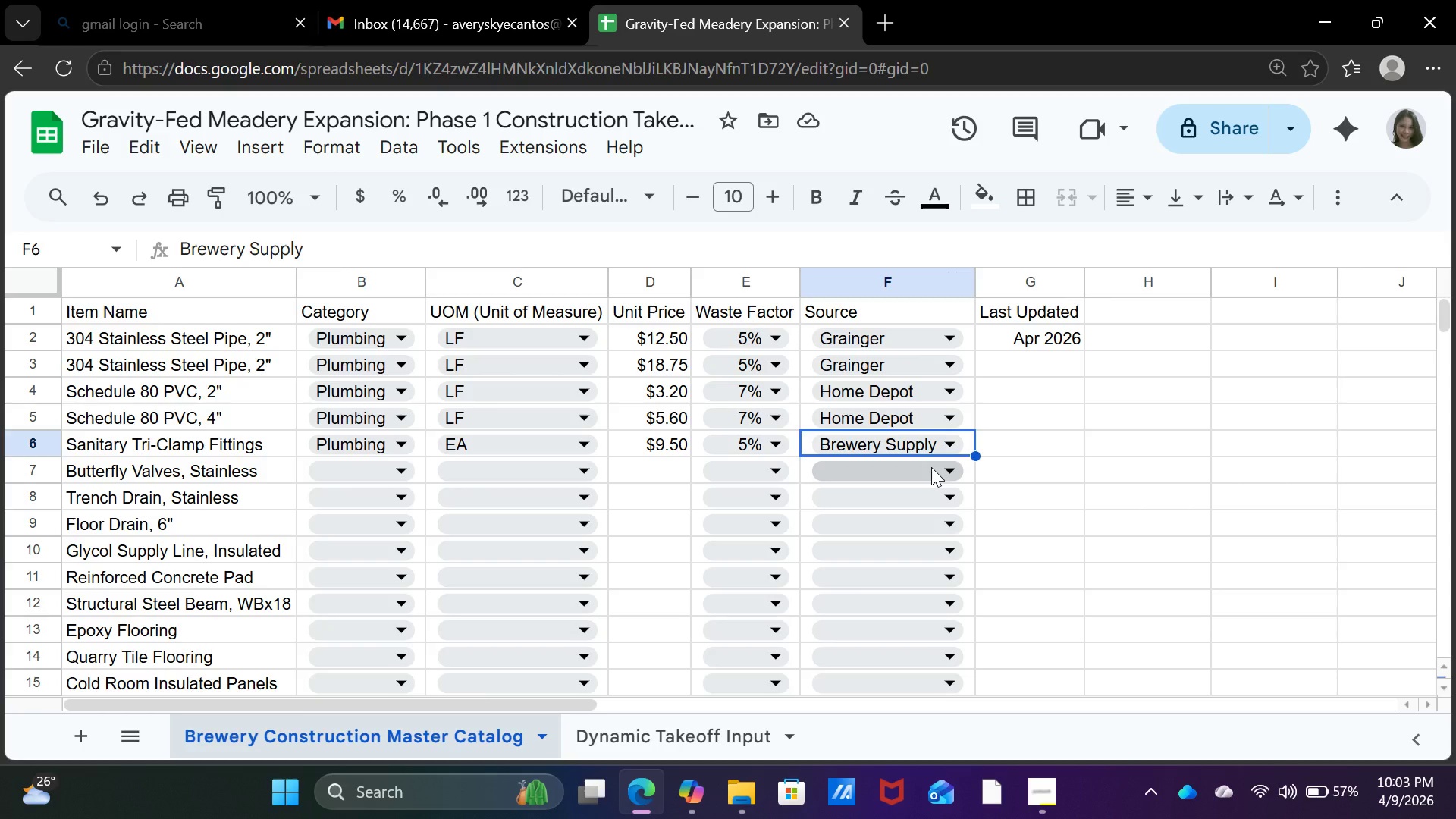 
left_click([360, 468])
 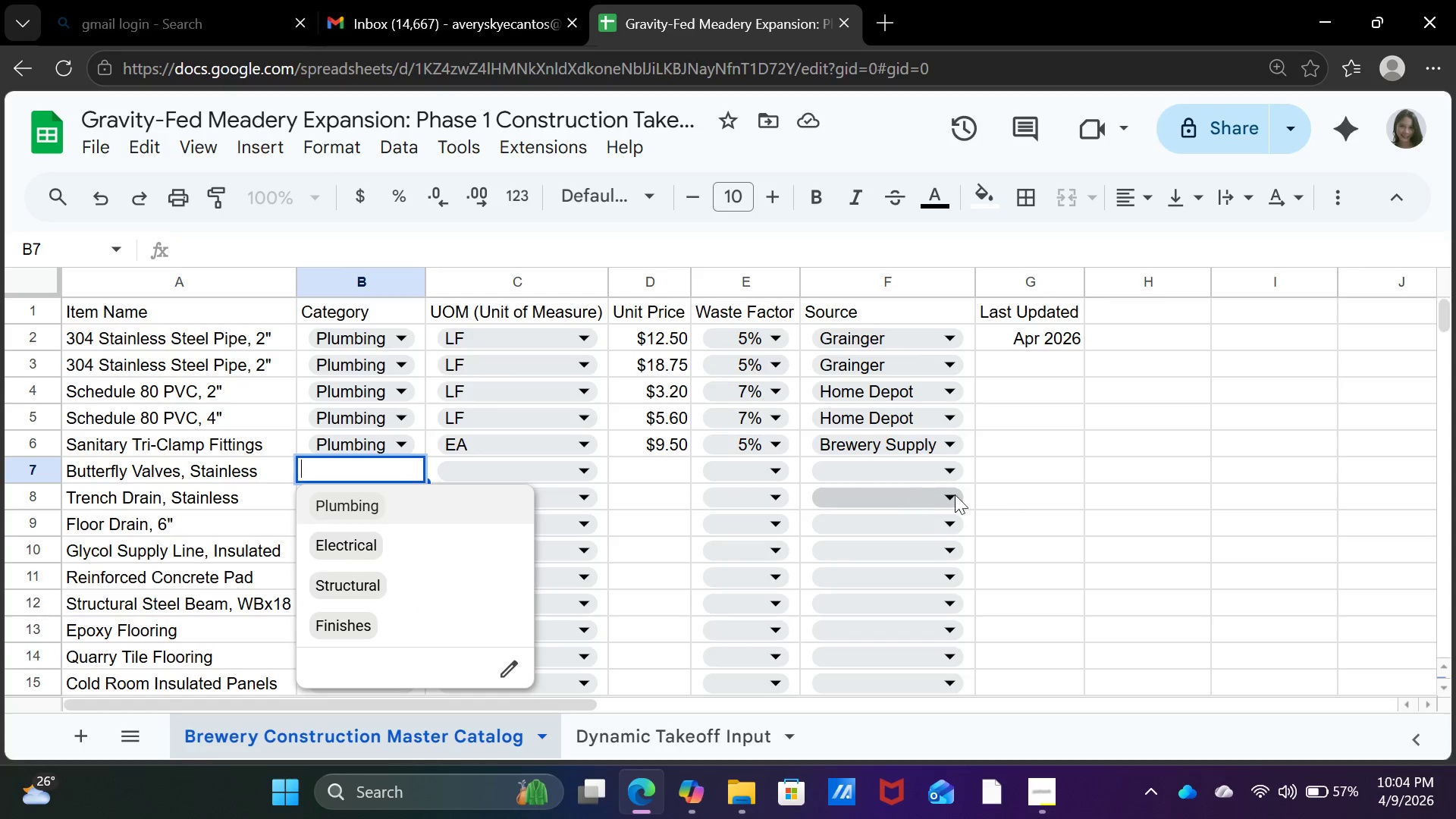 
left_click([1045, 469])
 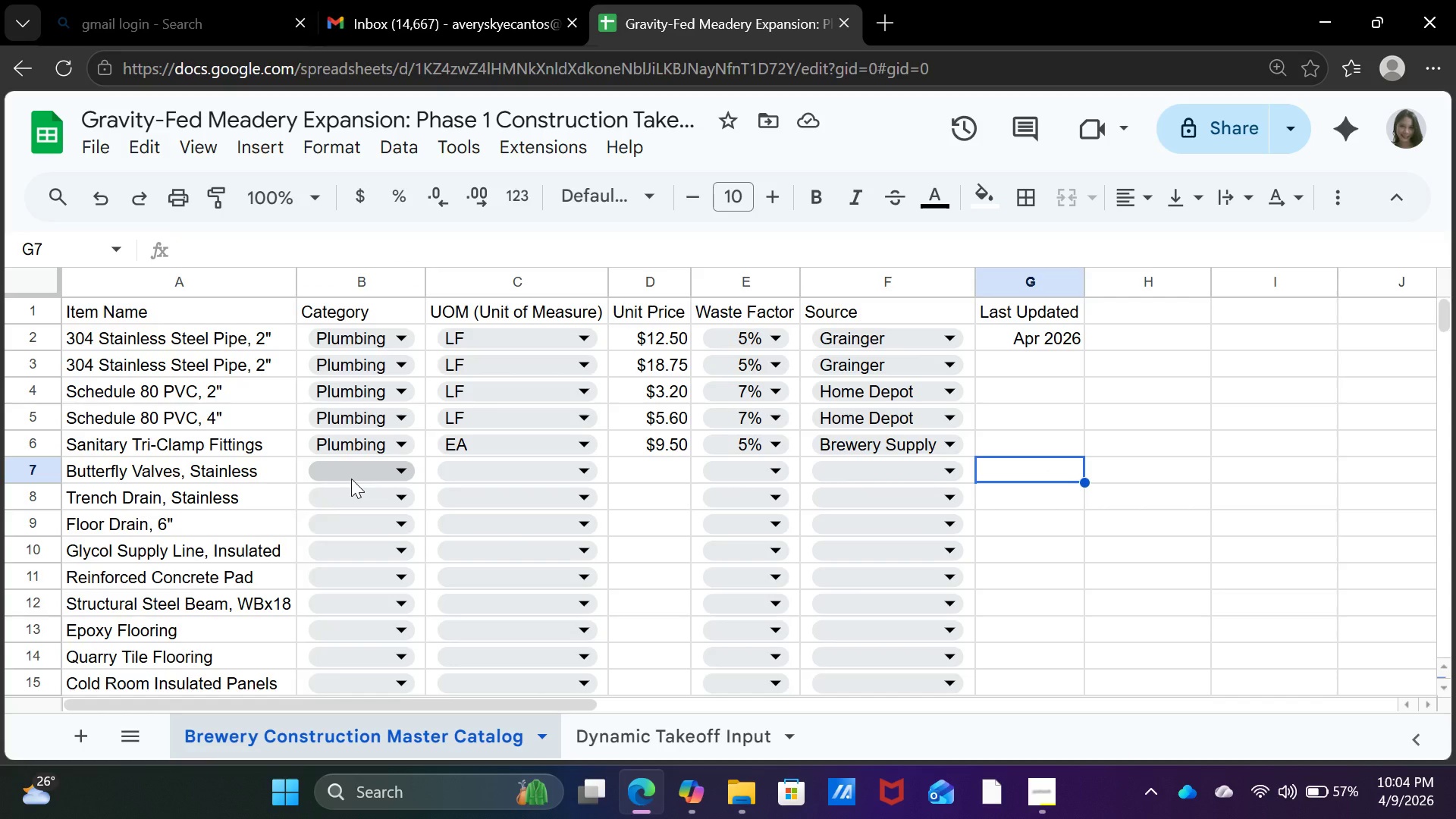 
wait(5.08)
 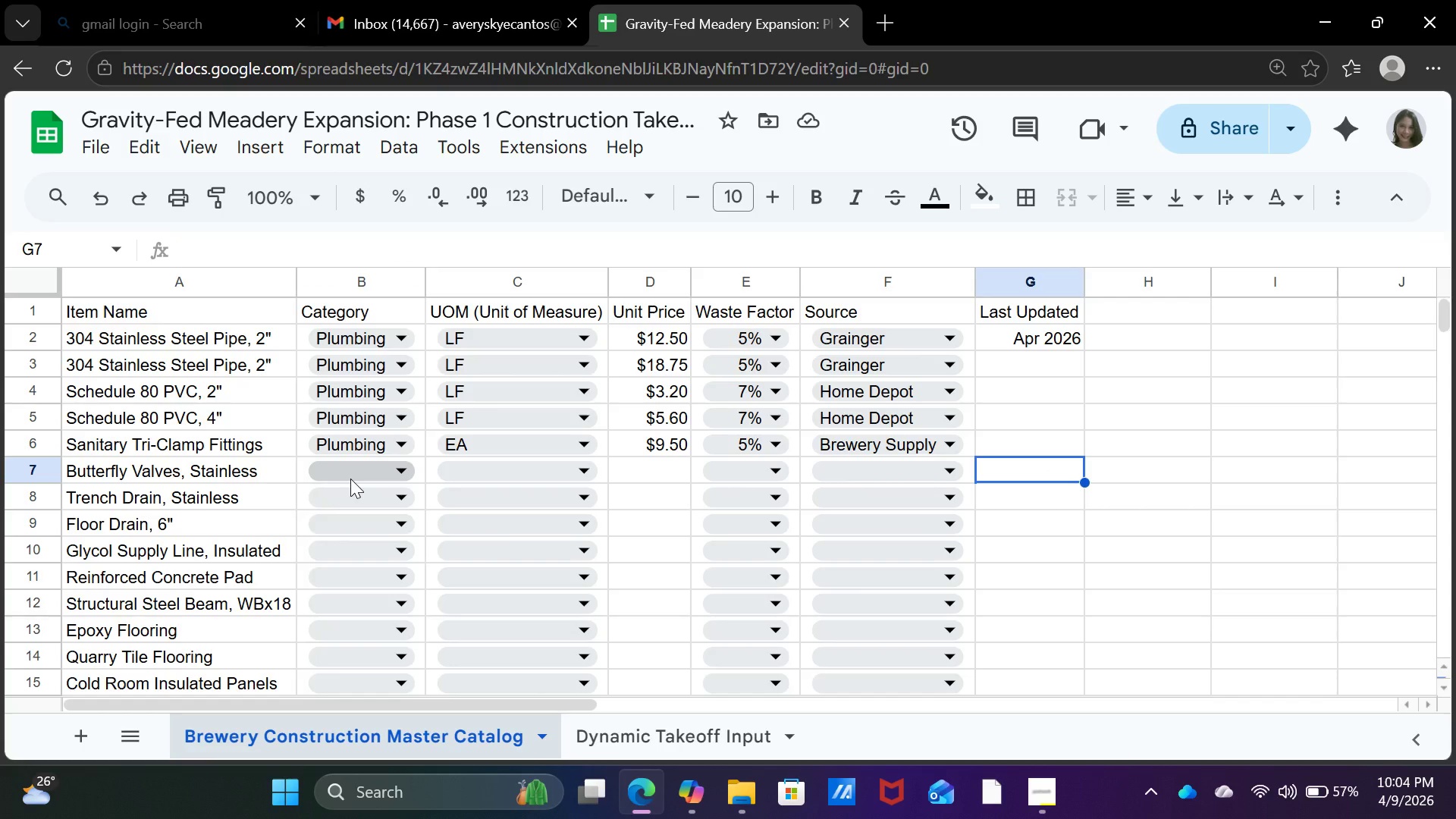 
left_click([351, 479])
 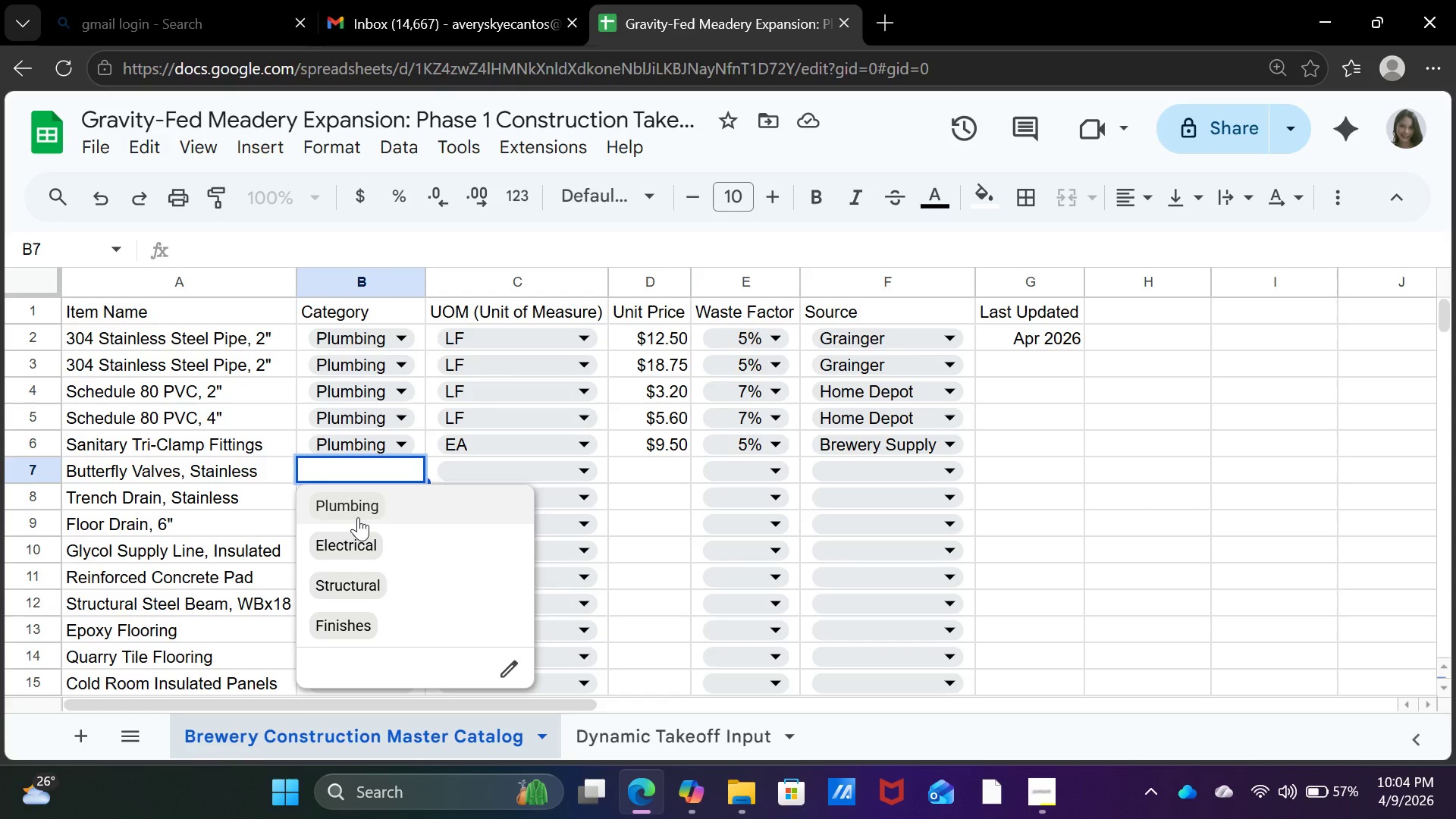 
left_click([358, 514])
 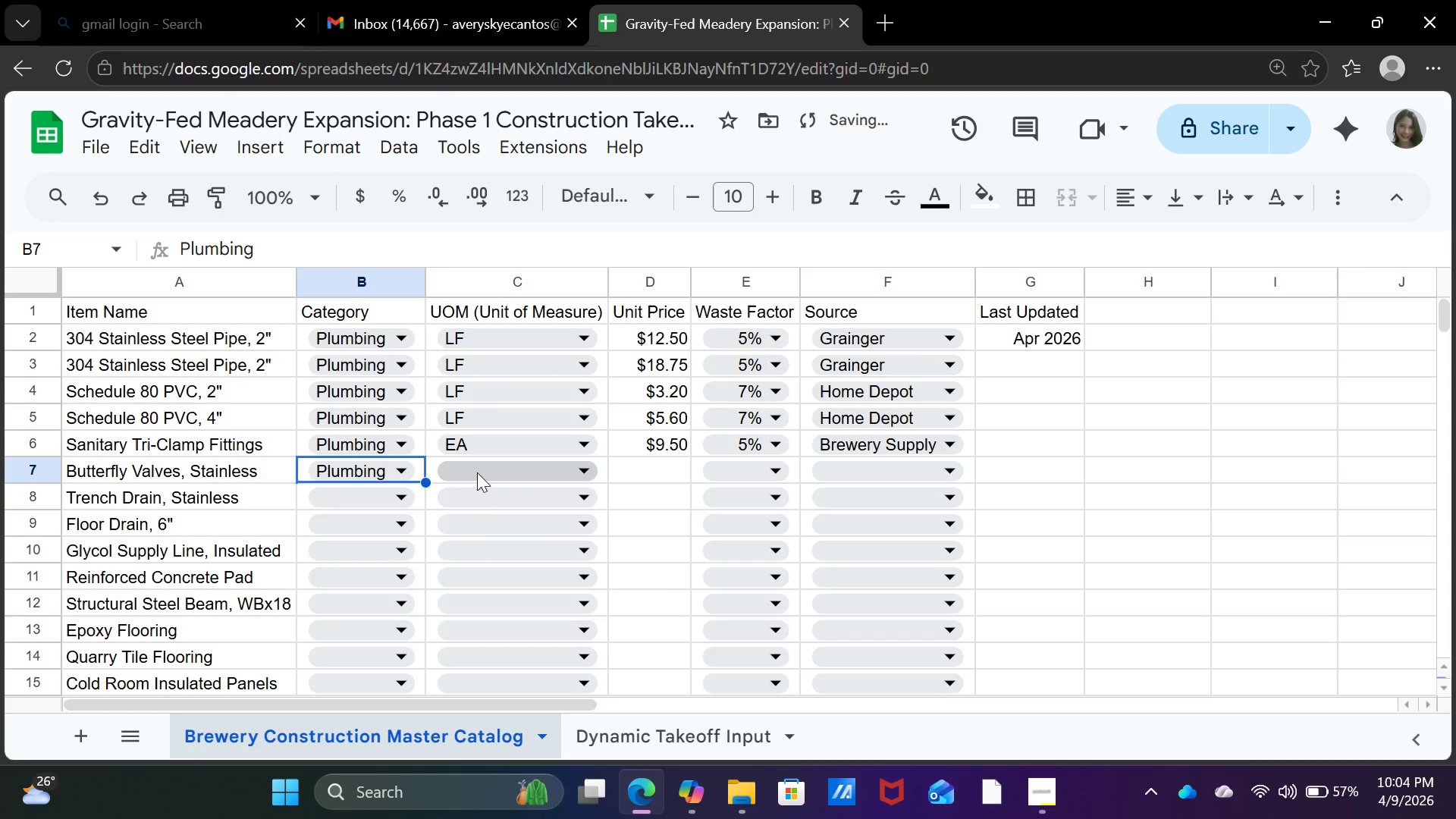 
left_click([479, 469])
 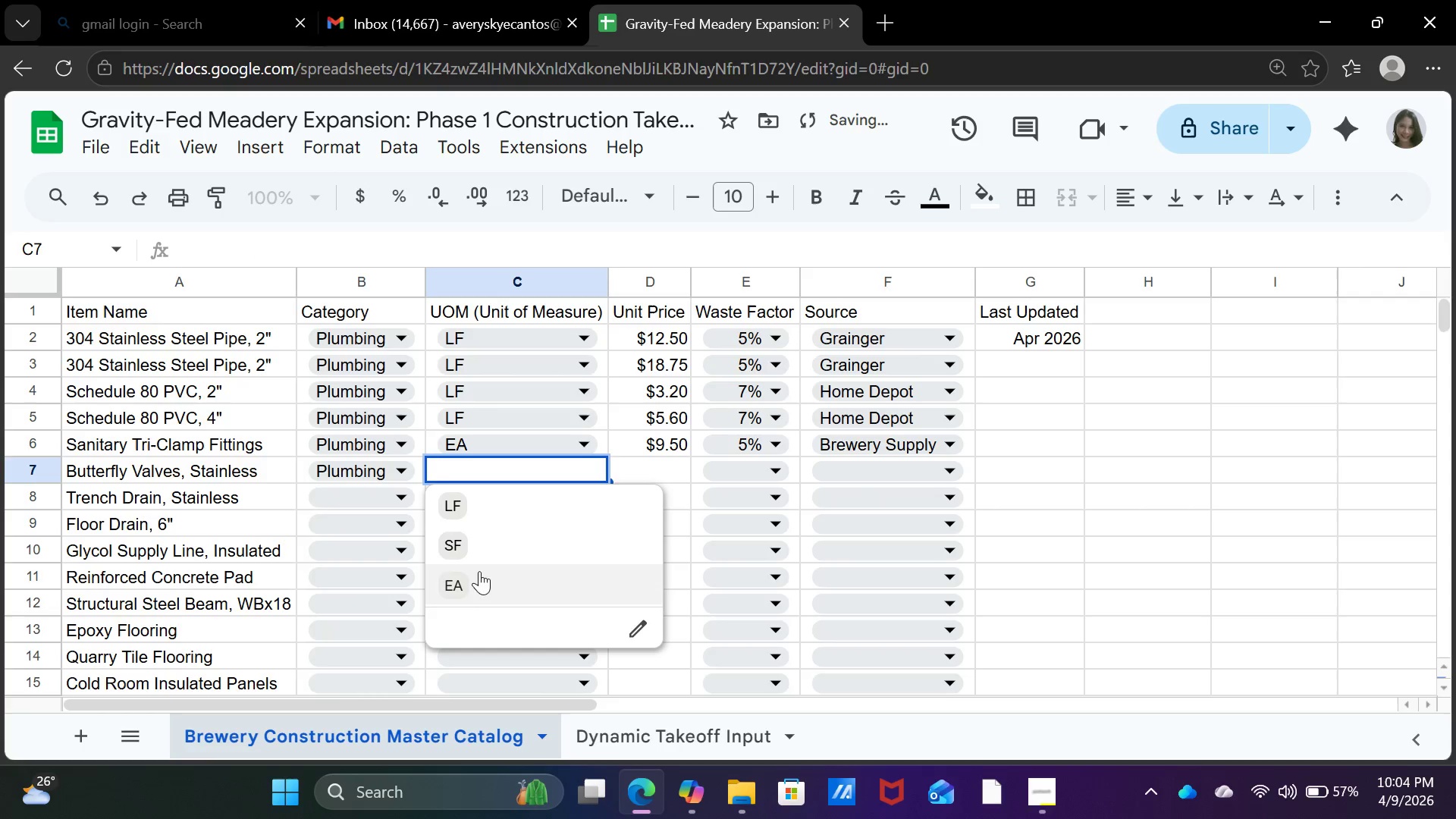 
left_click([477, 588])
 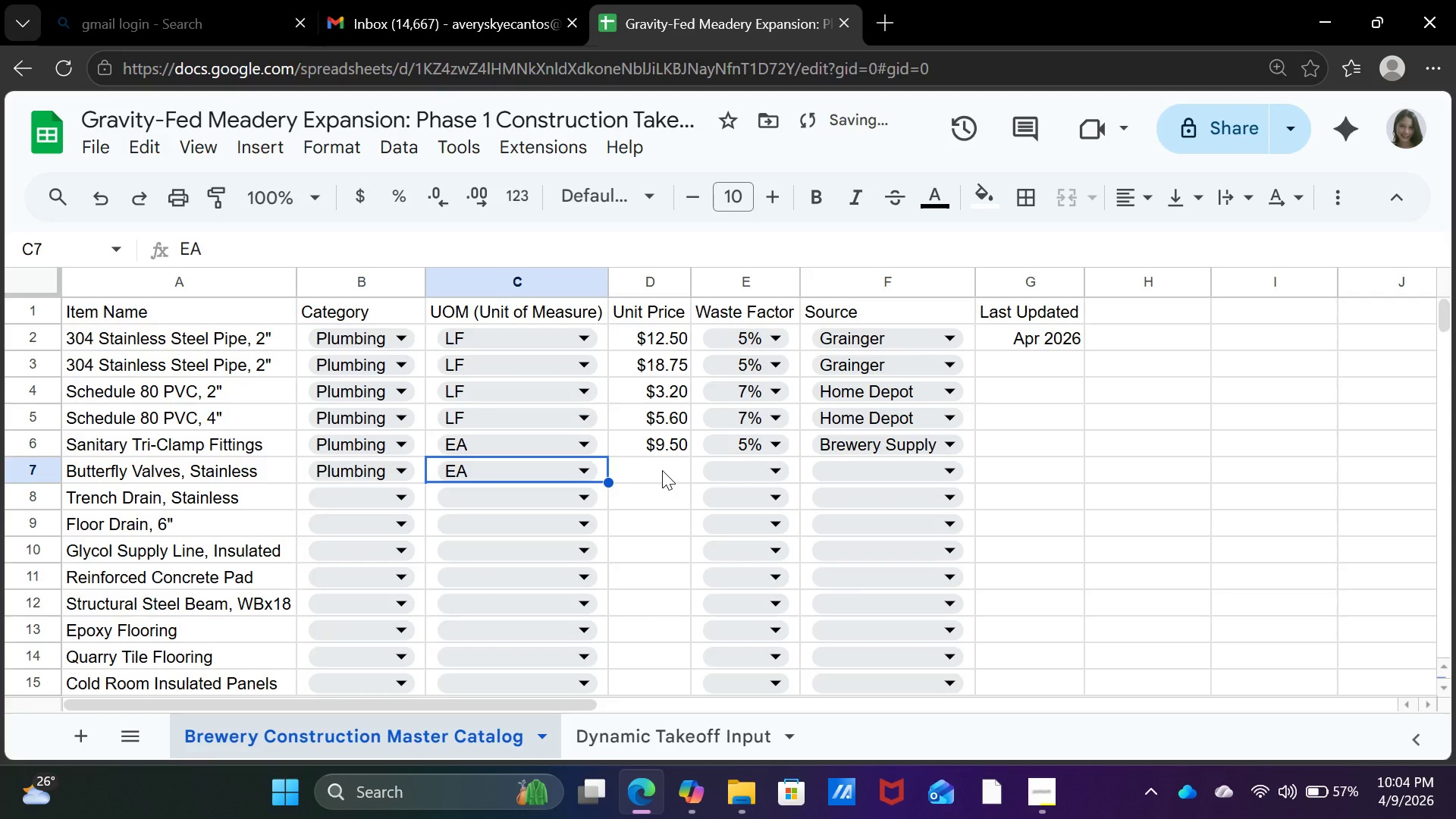 
left_click([662, 470])
 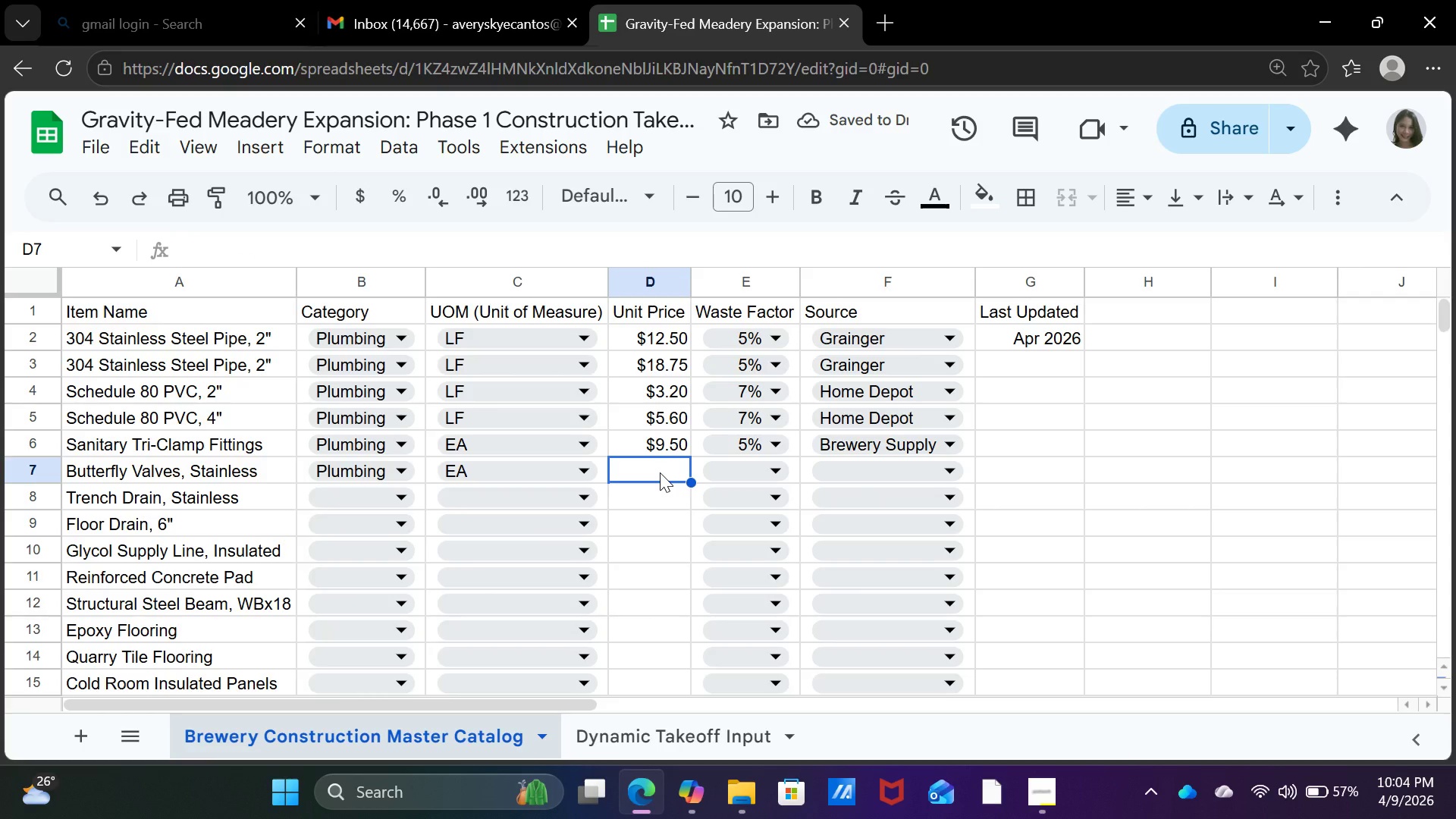 
type(45)
 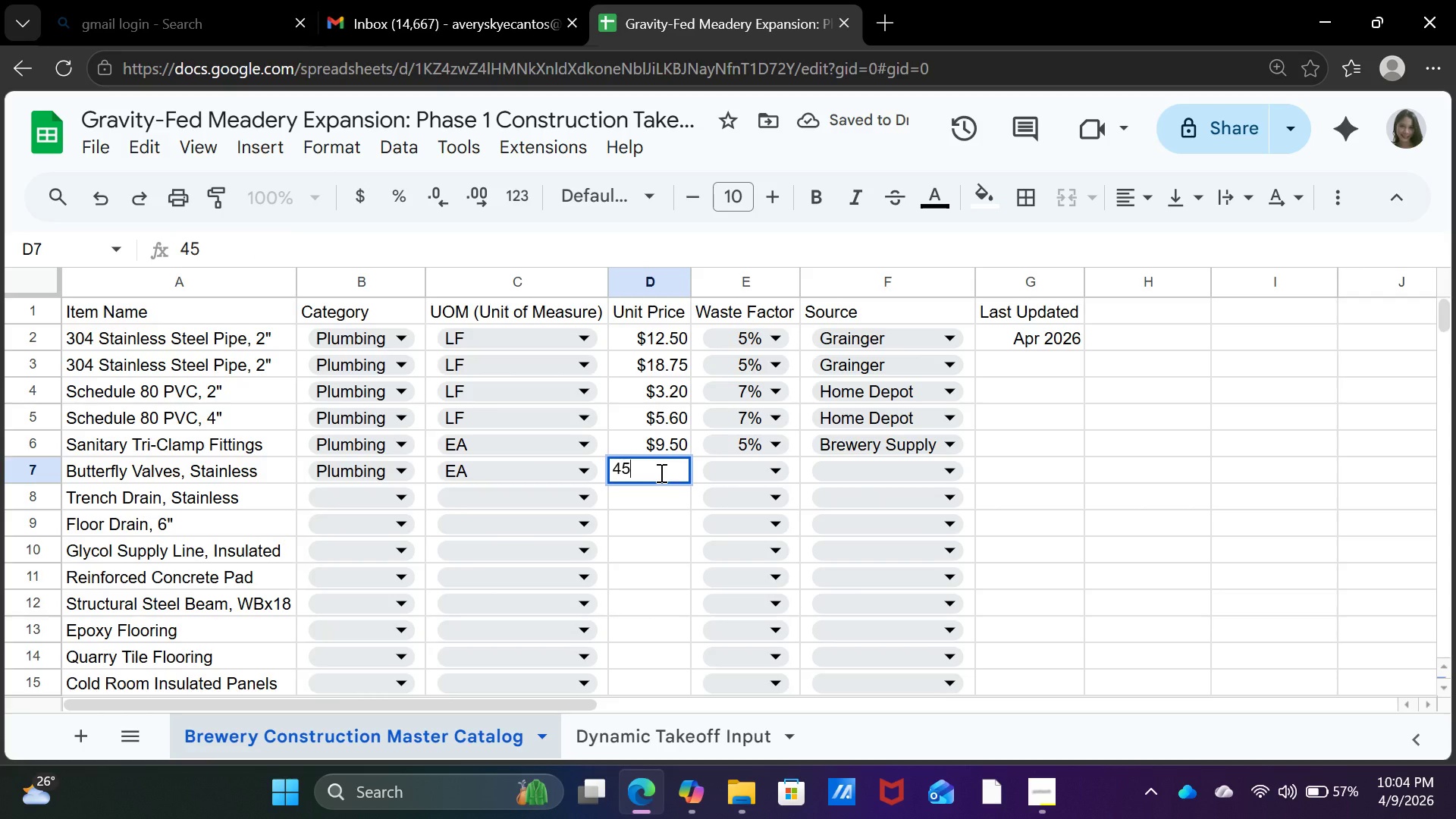 
key(Enter)
 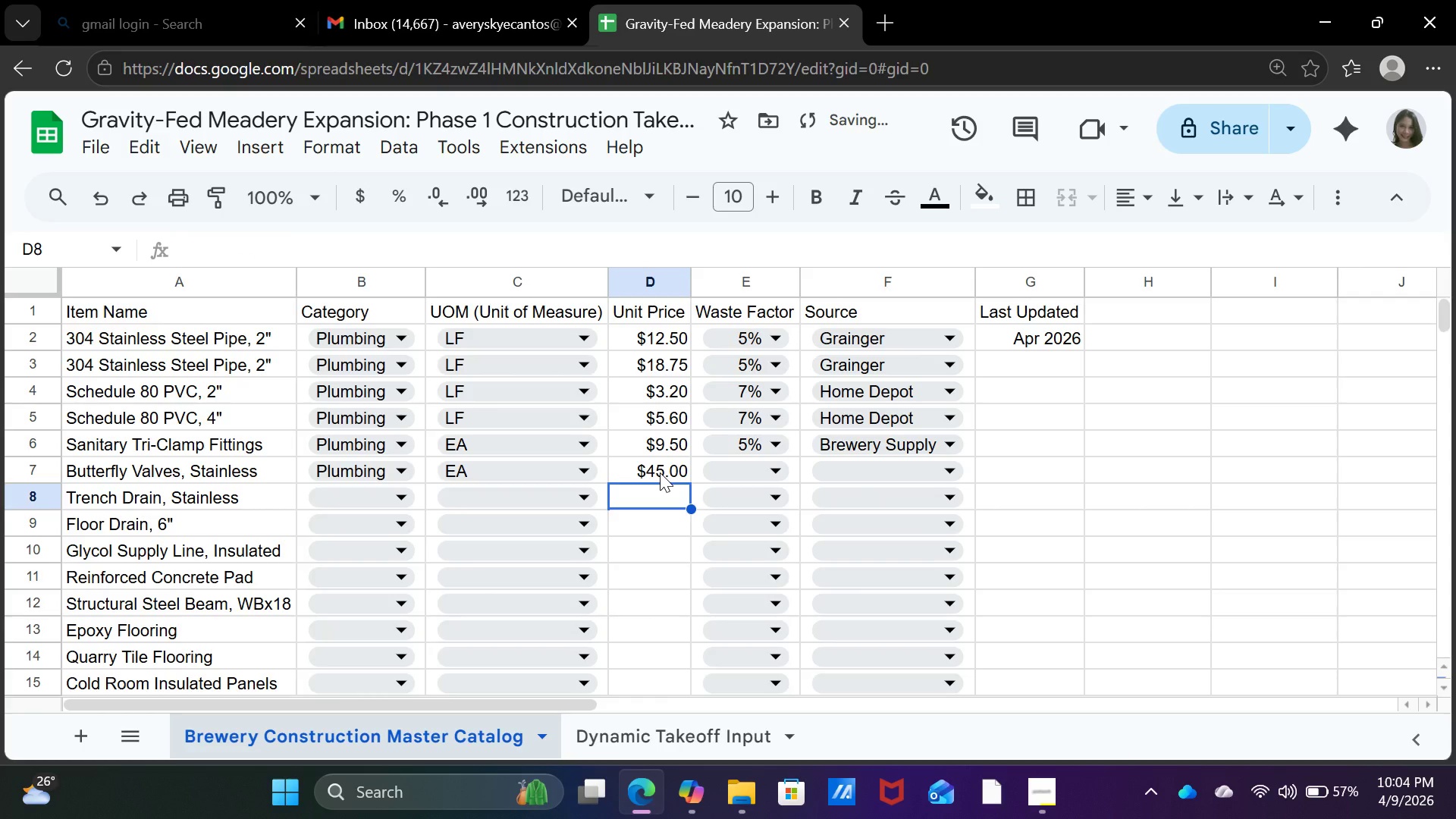 
key(ArrowUp)
 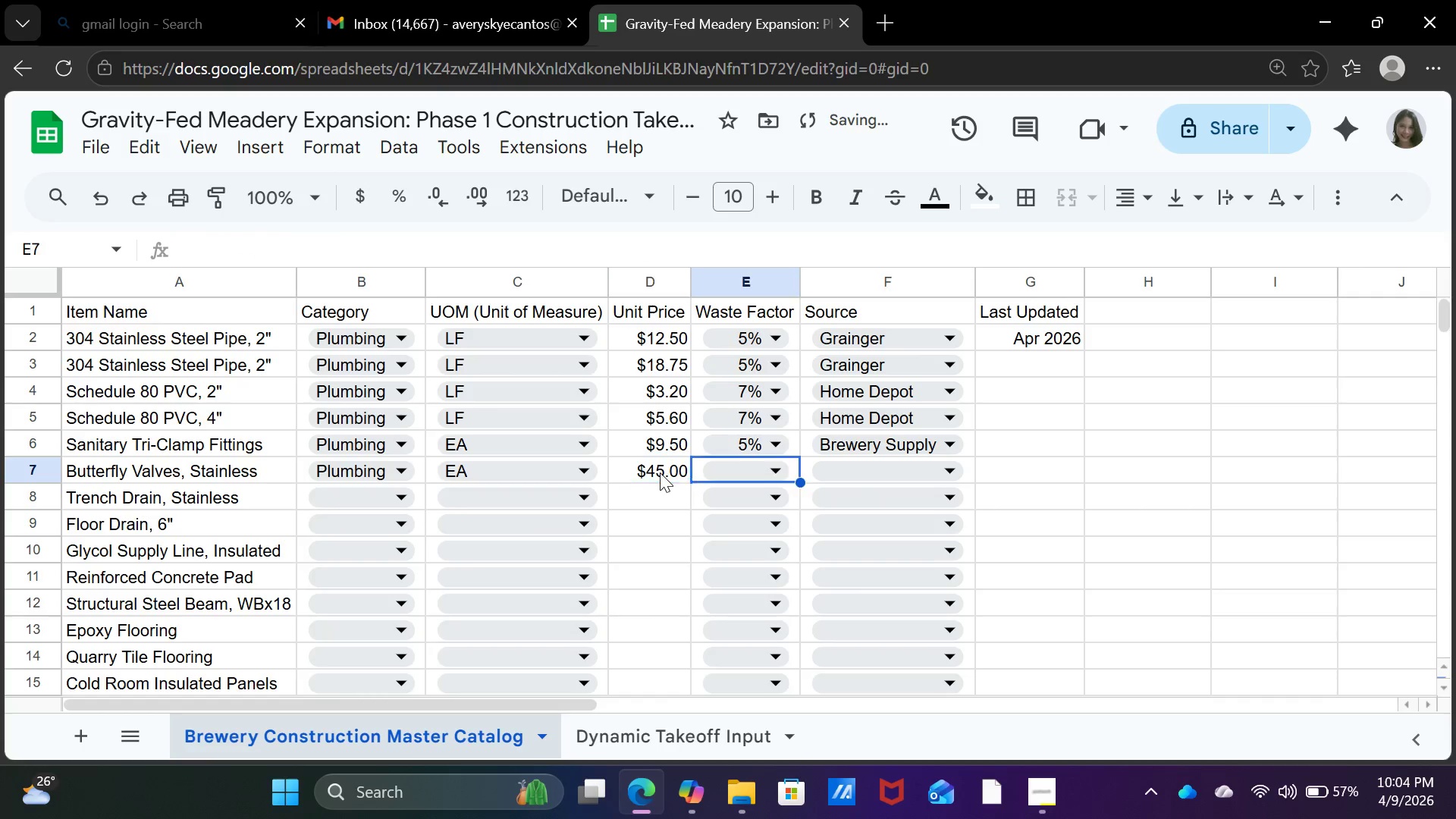 
key(ArrowRight)
 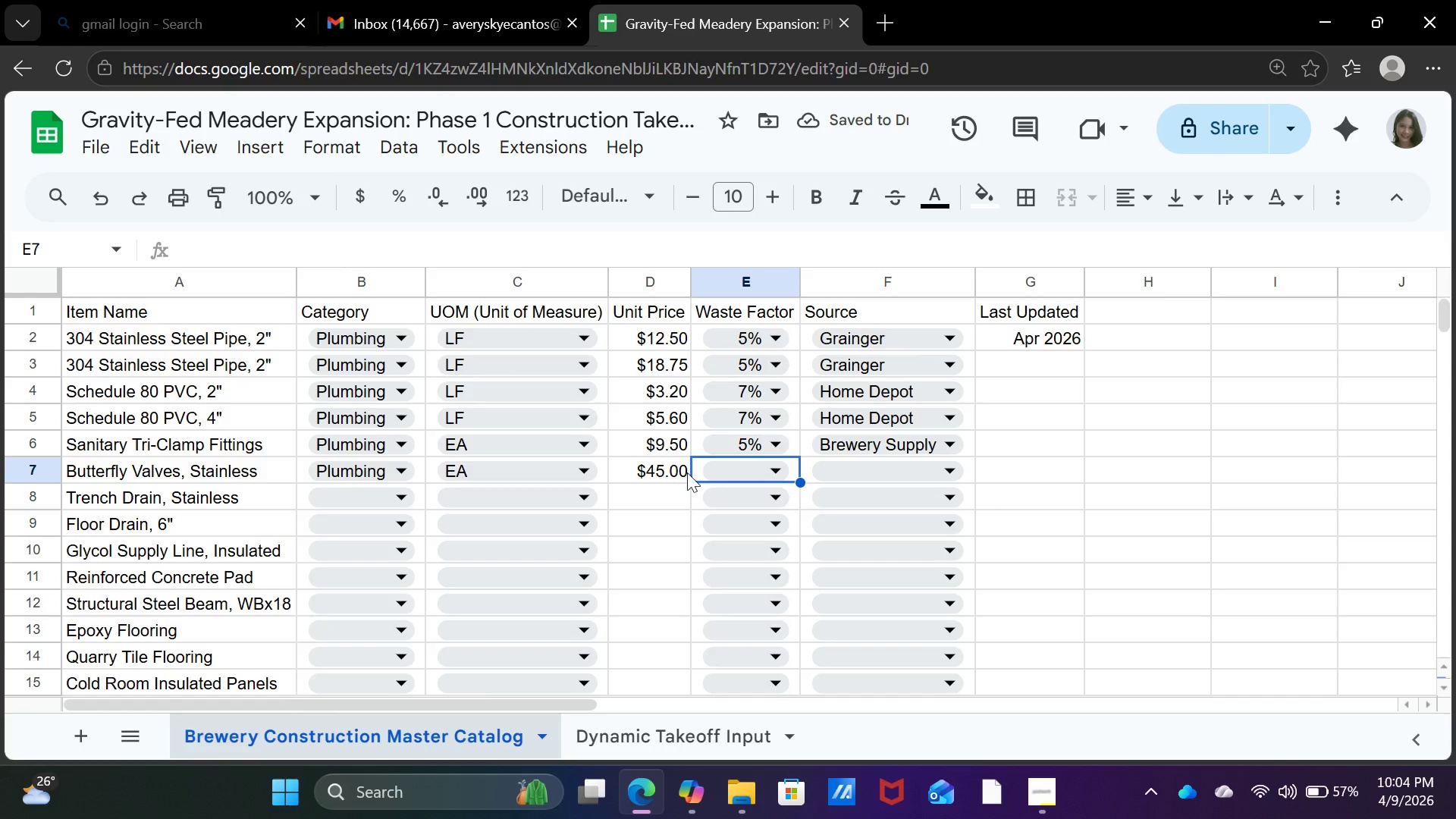 
left_click([739, 471])
 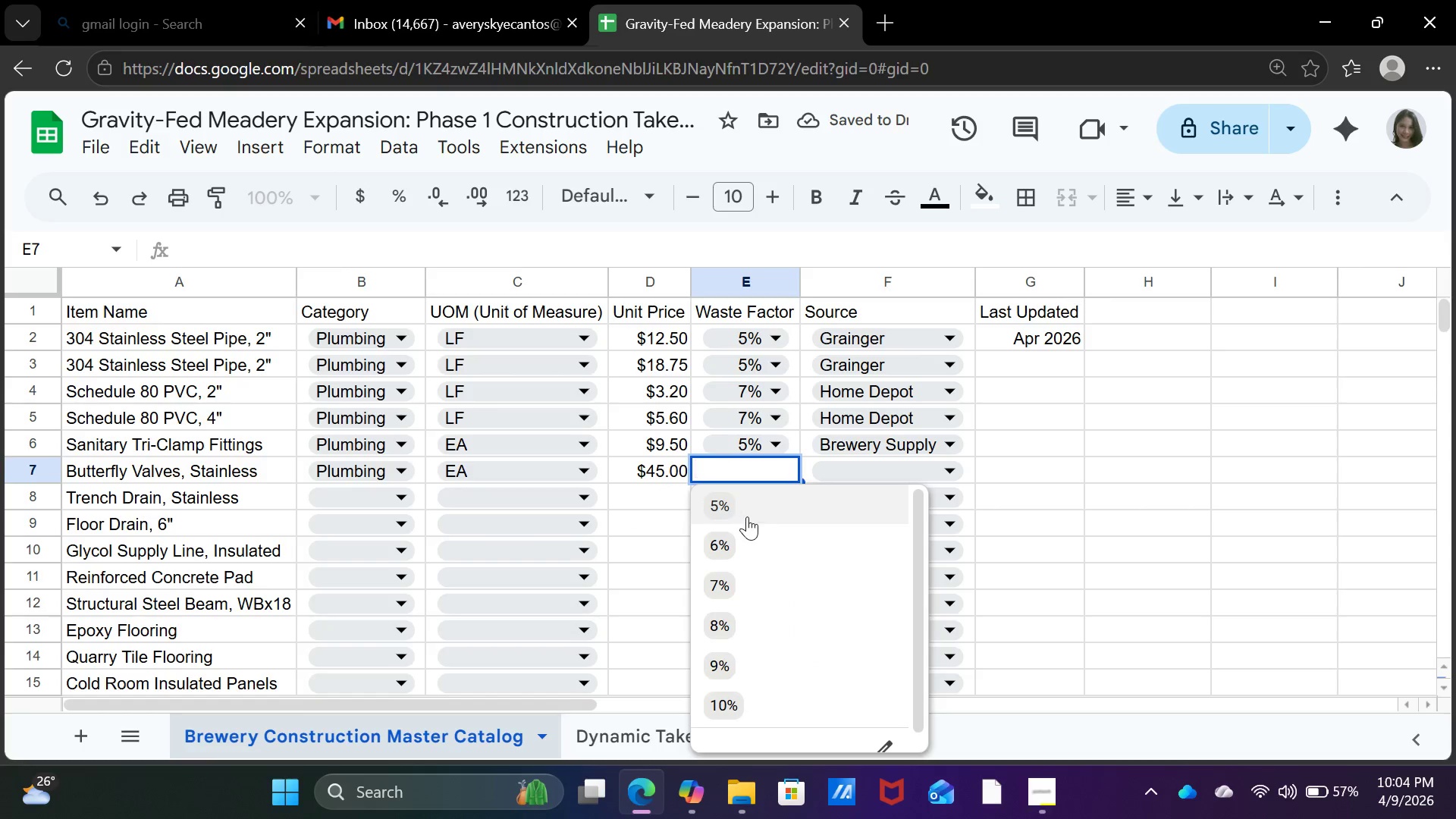 
left_click([747, 516])
 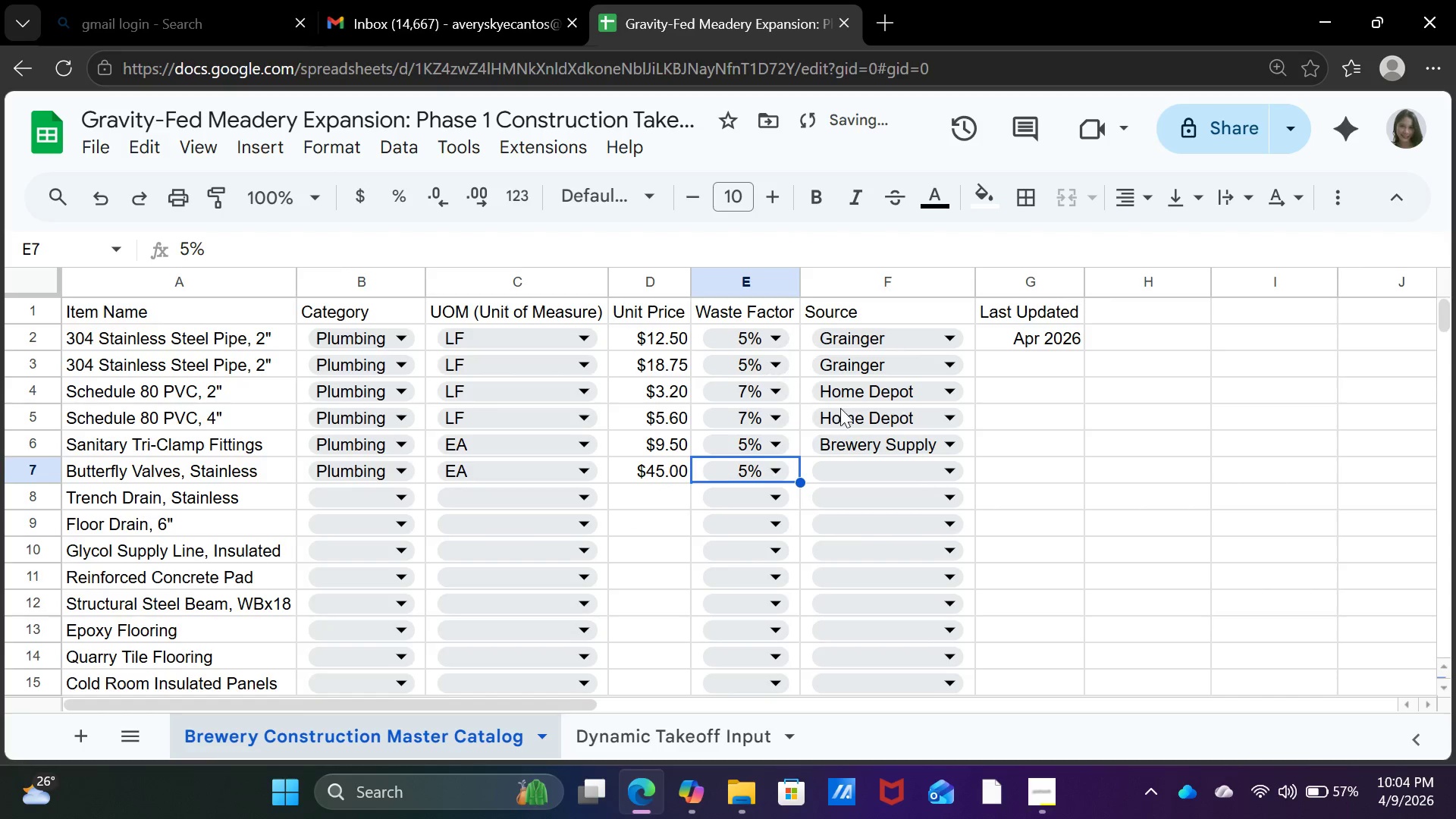 
left_click([880, 477])
 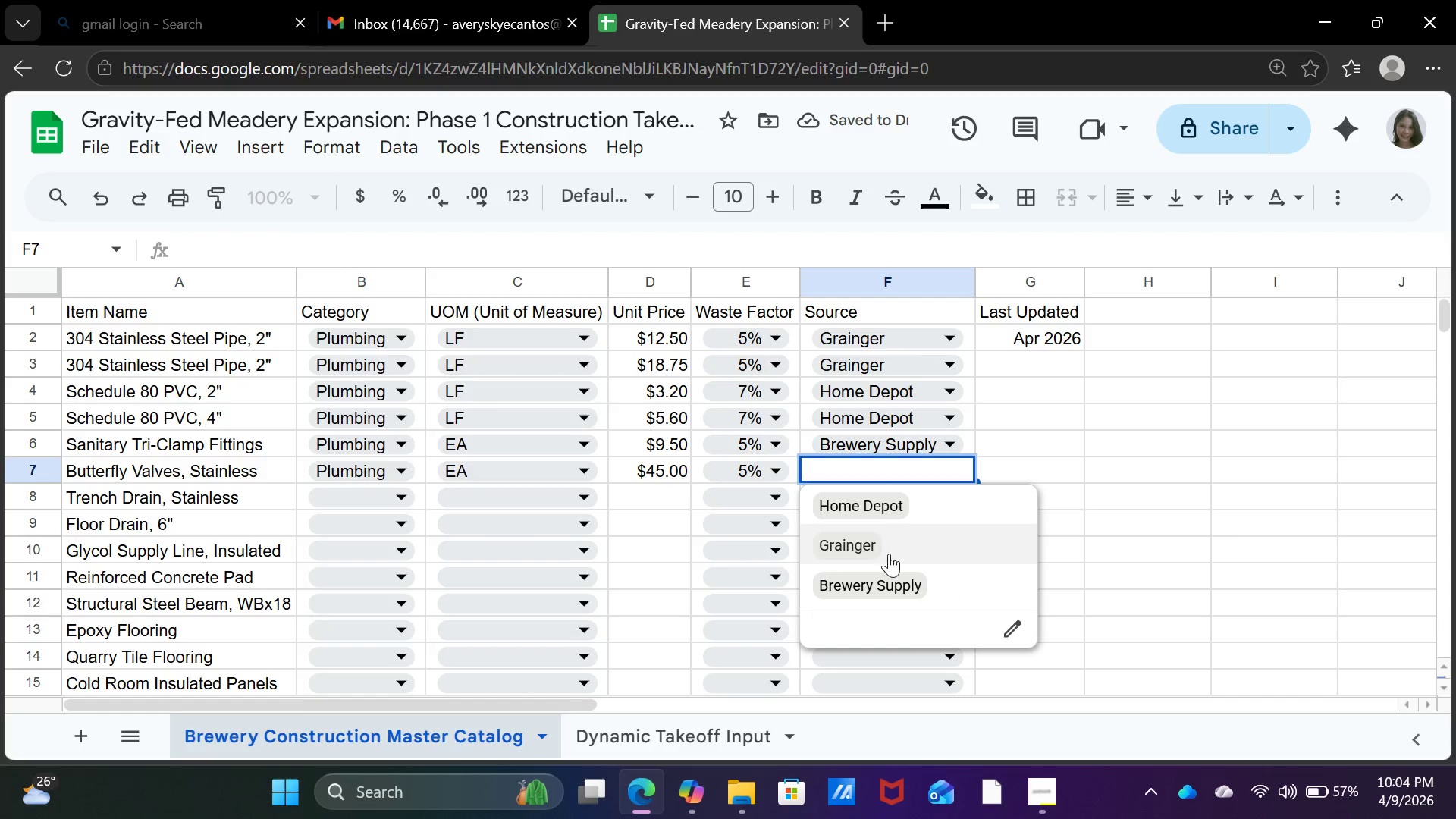 
left_click([890, 591])
 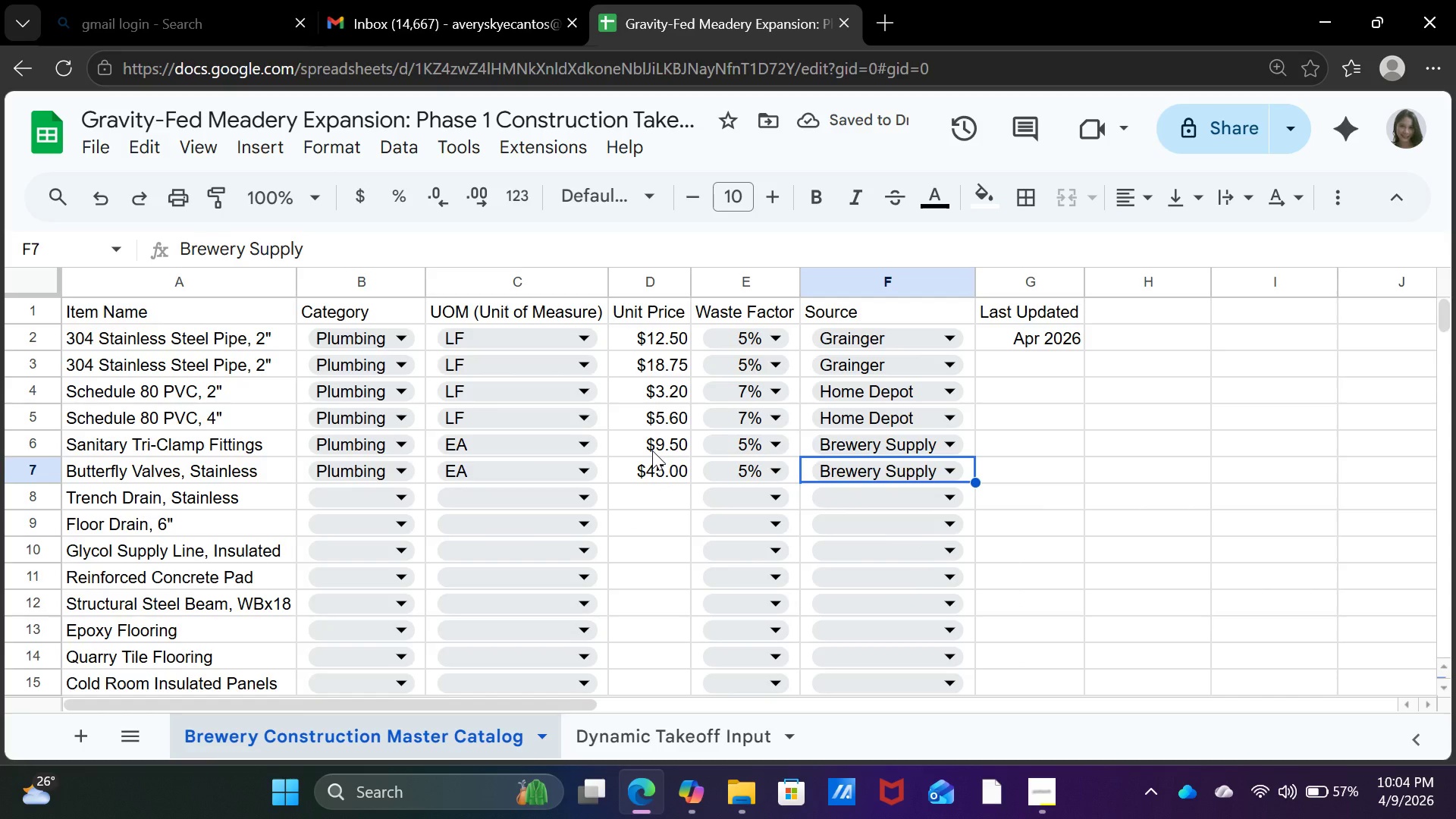 
wait(9.44)
 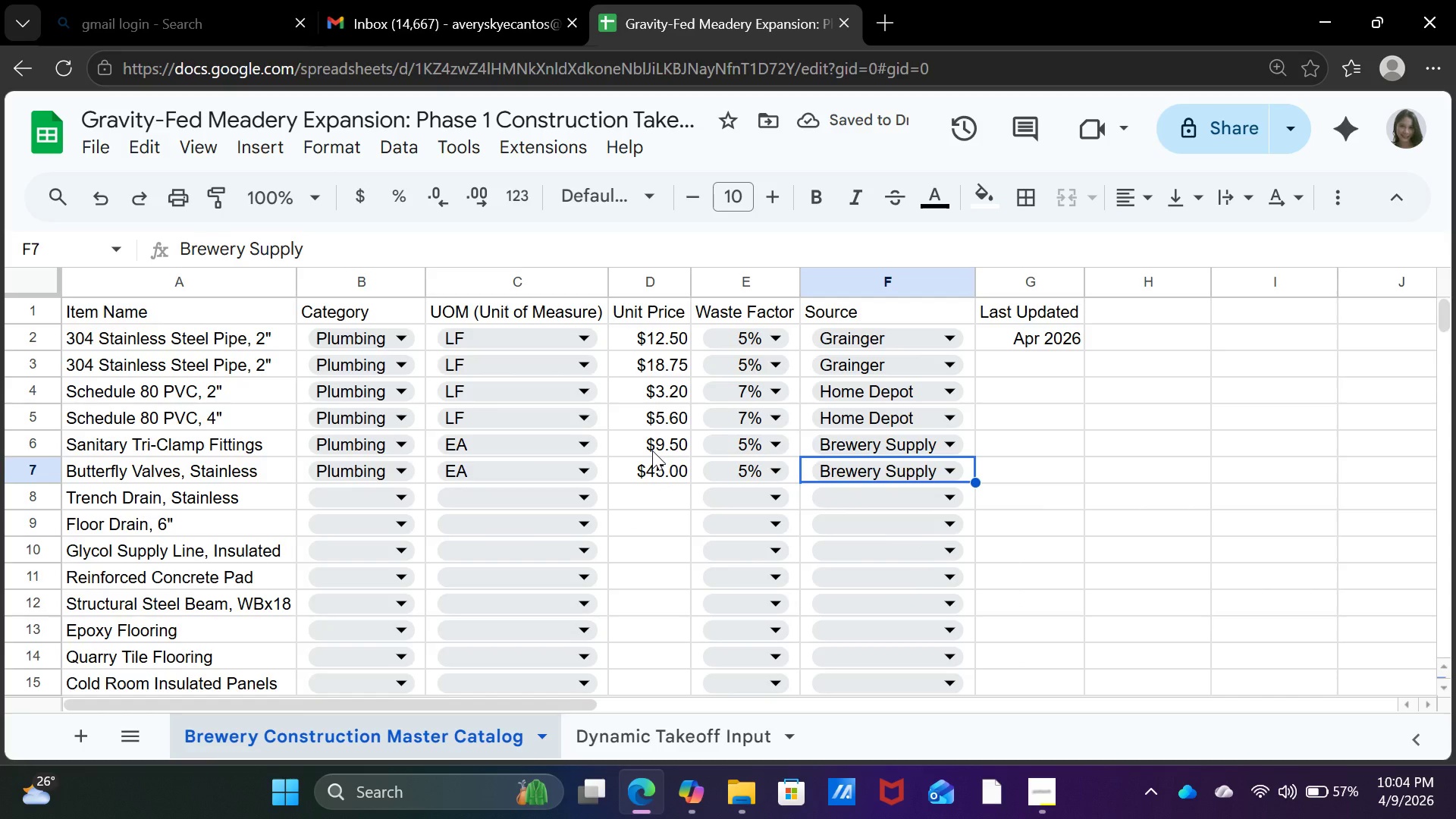 
left_click([341, 504])
 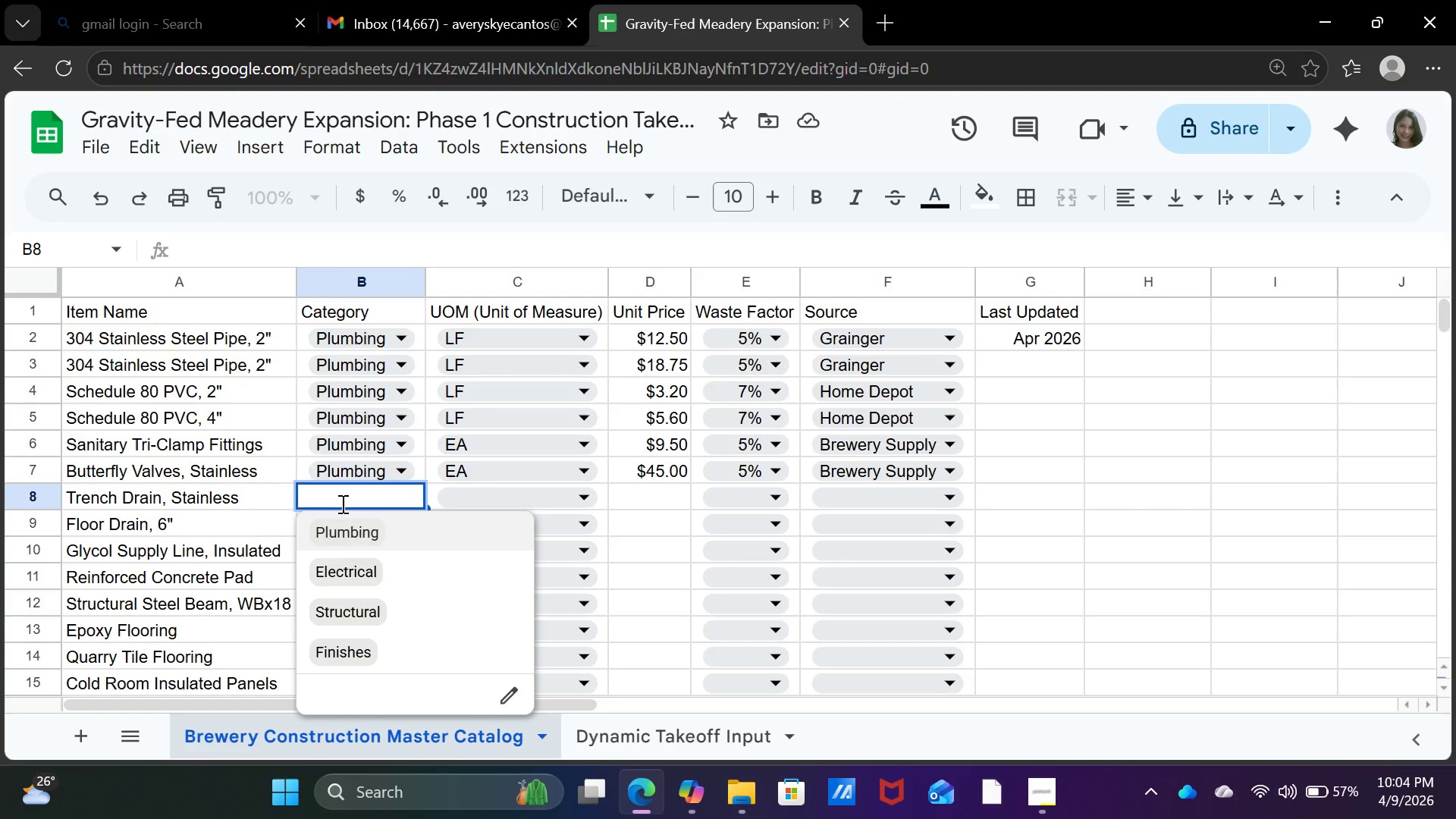 
left_click([343, 535])
 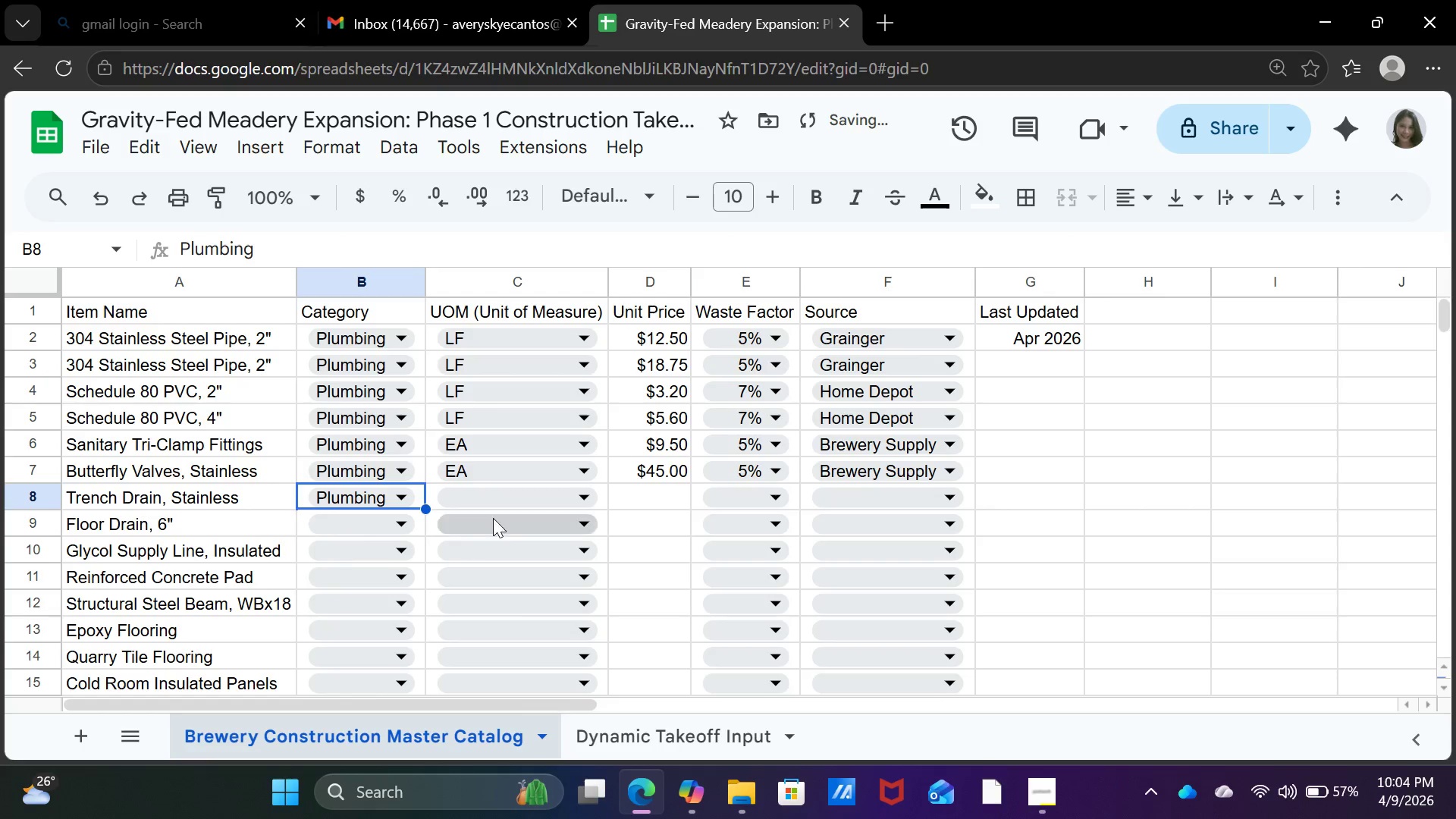 
left_click([507, 500])
 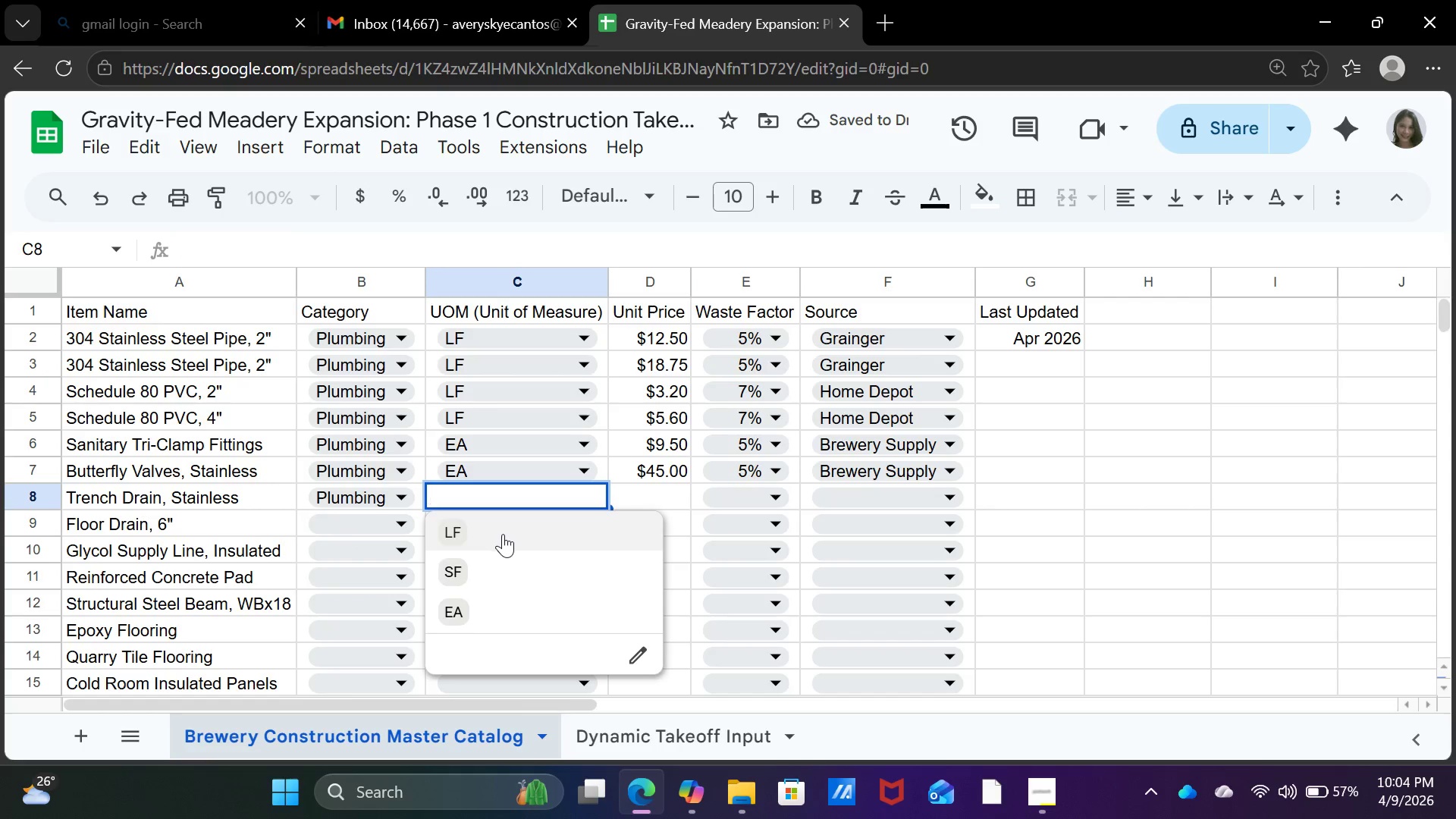 
left_click([503, 534])
 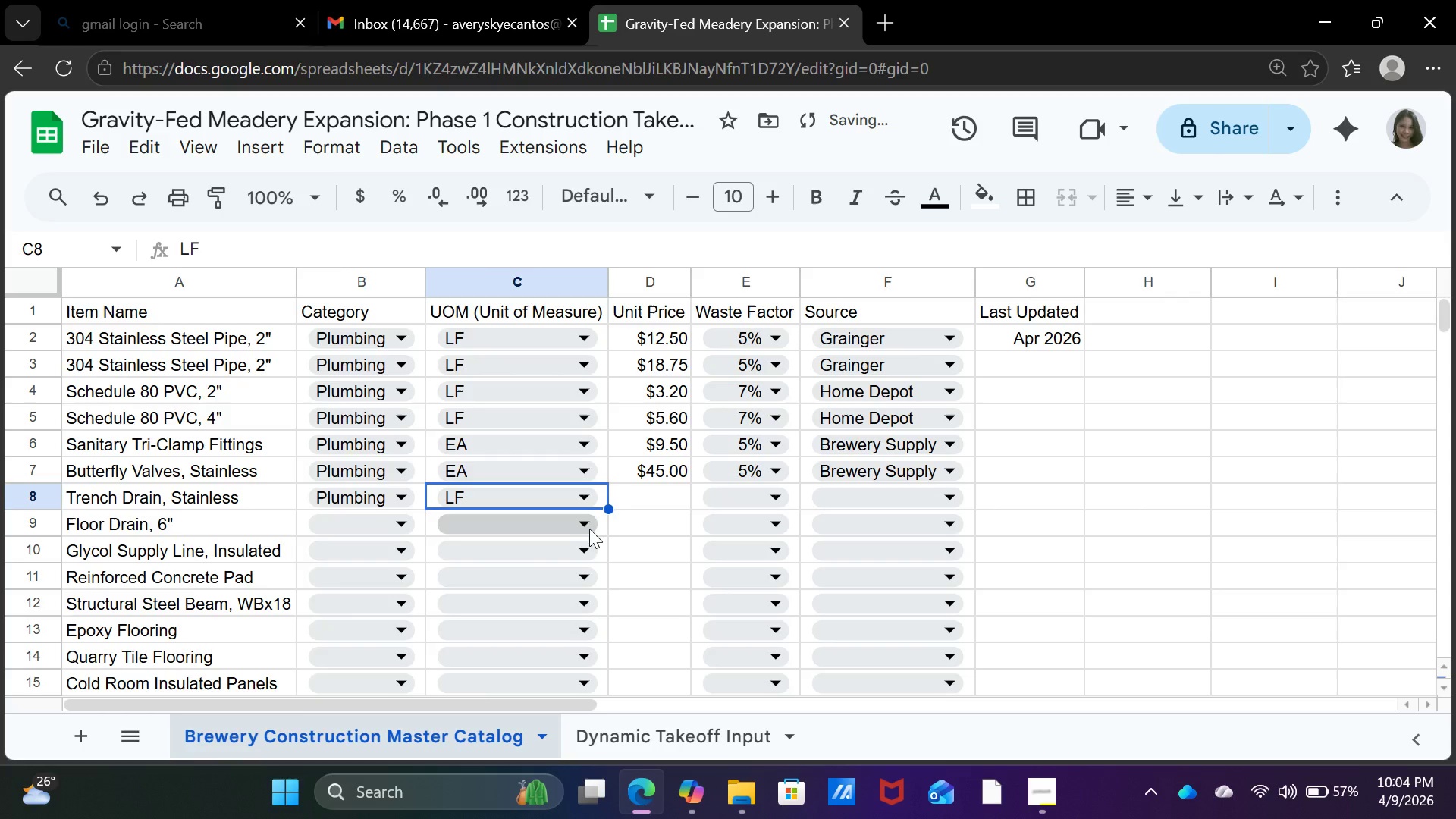 
left_click([634, 497])
 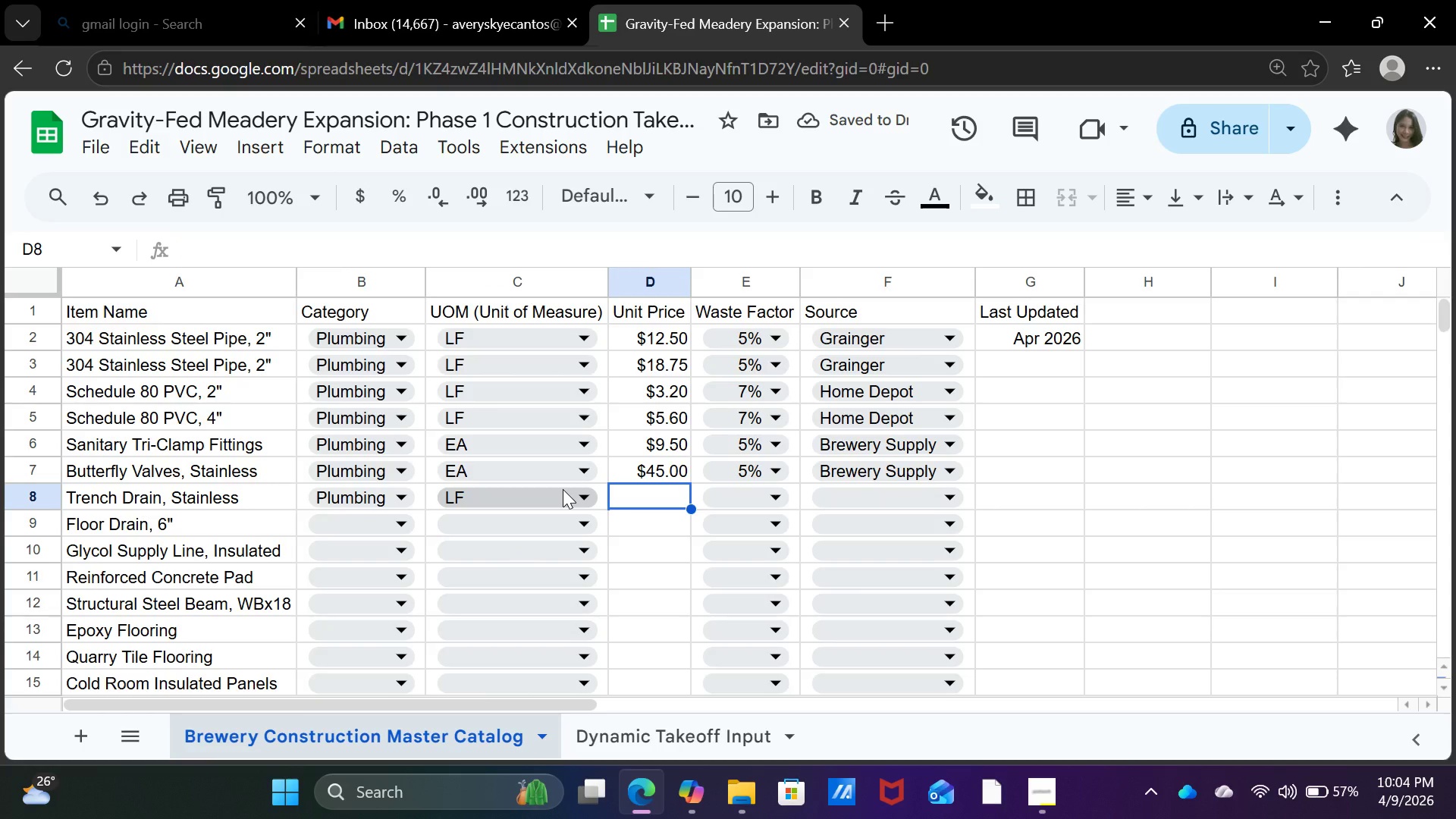 
type(95)
 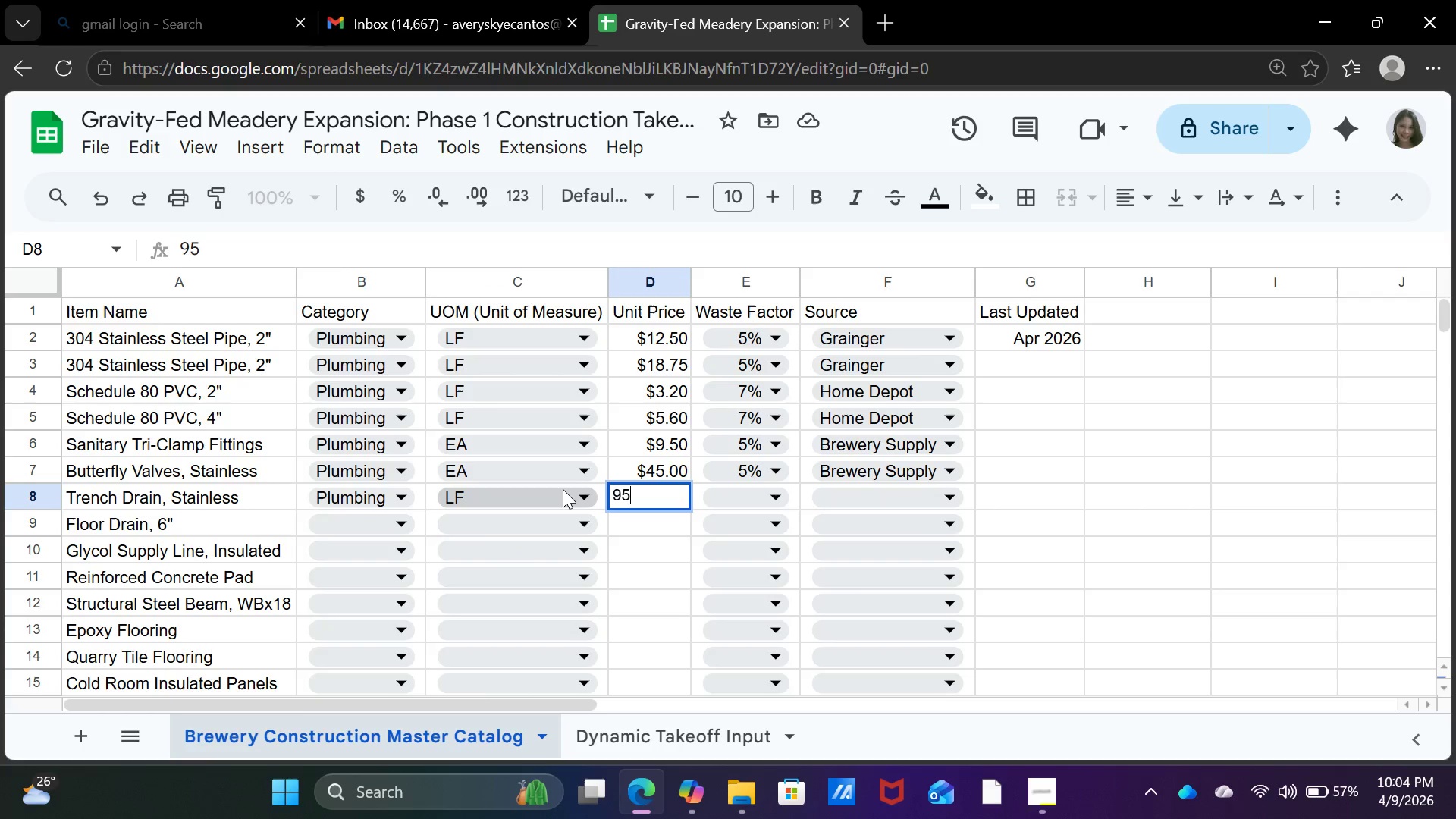 
key(Enter)
 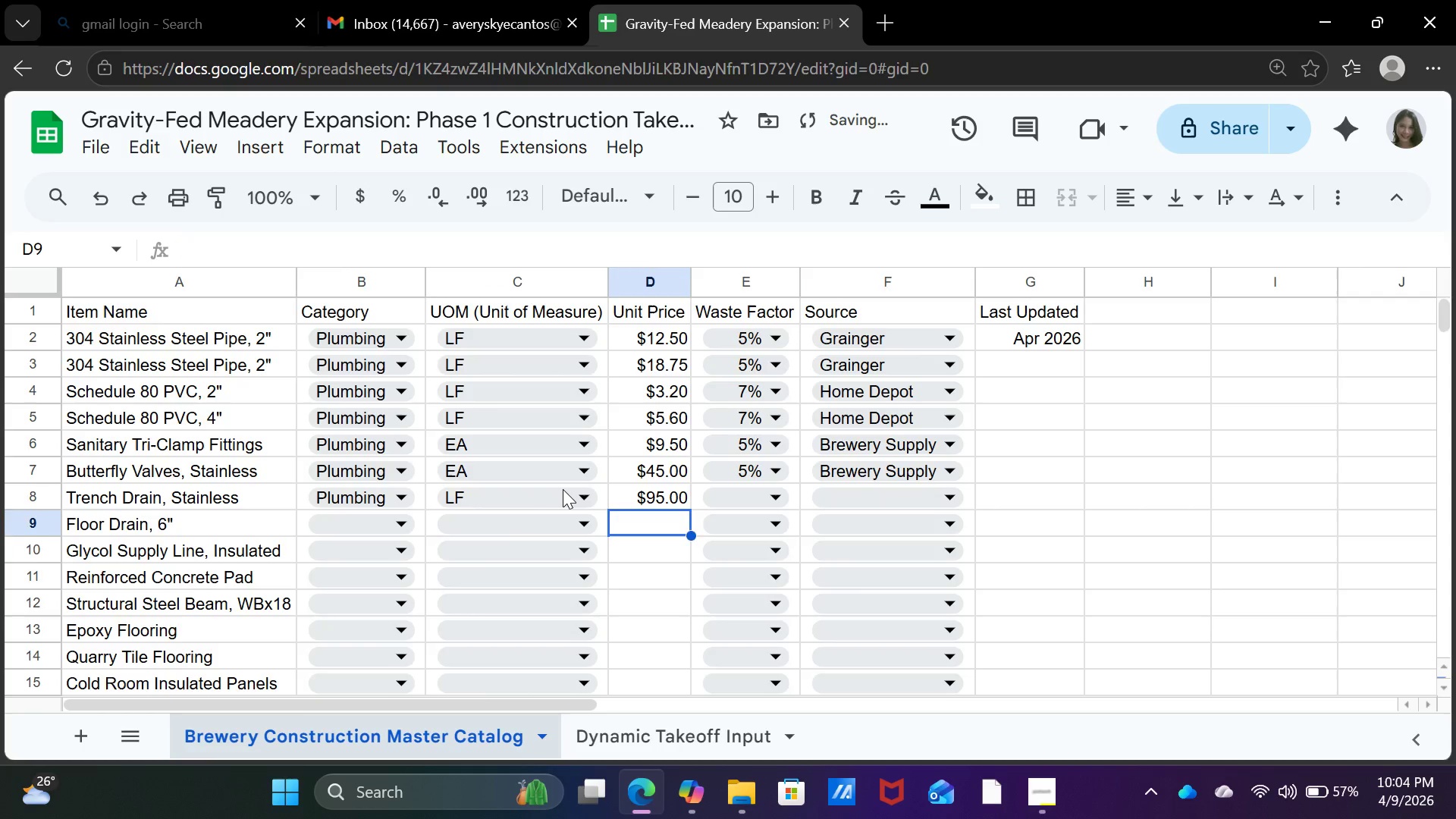 
key(ArrowUp)
 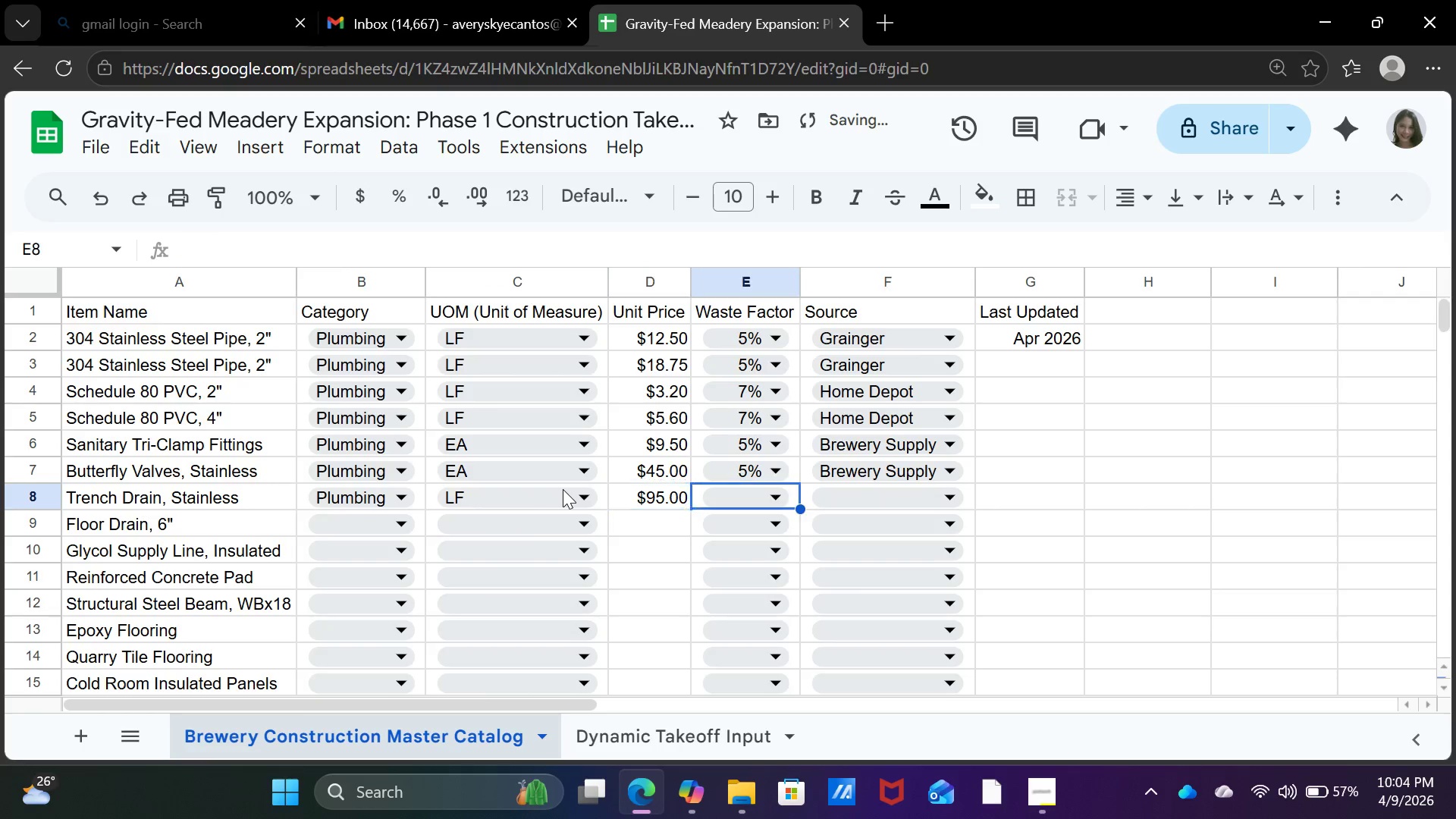 
key(ArrowRight)
 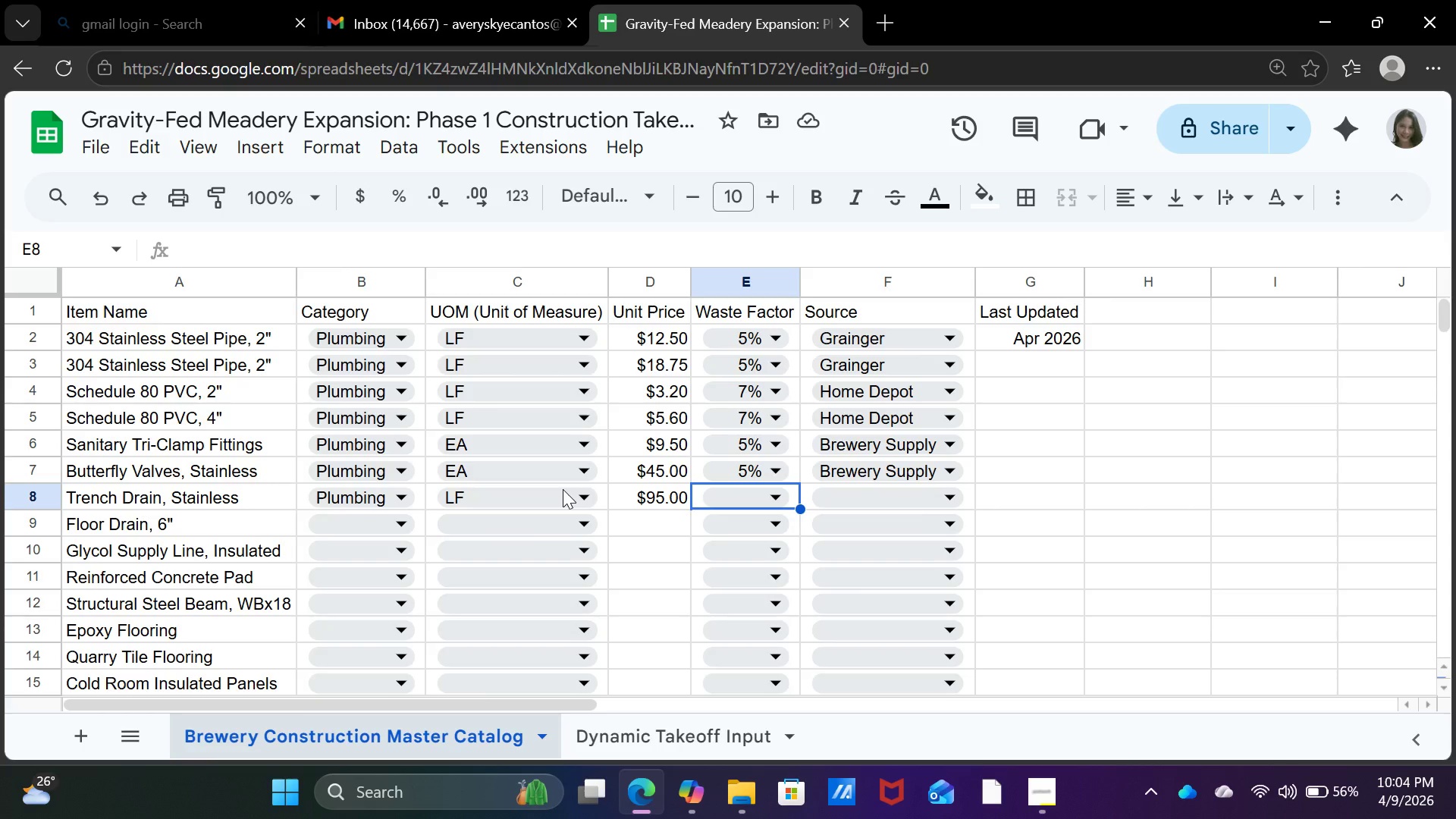 
wait(6.38)
 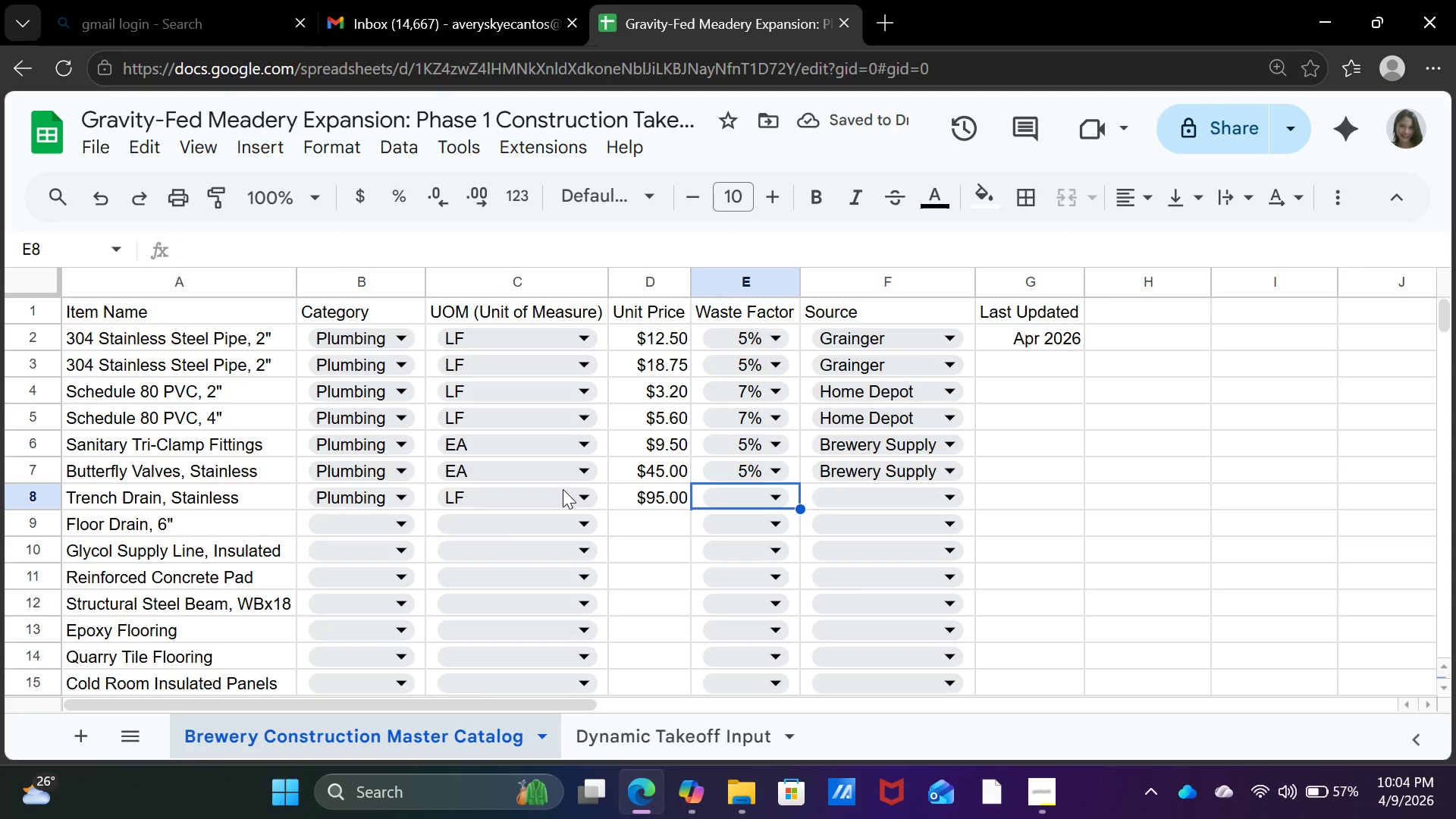 
left_click([738, 505])
 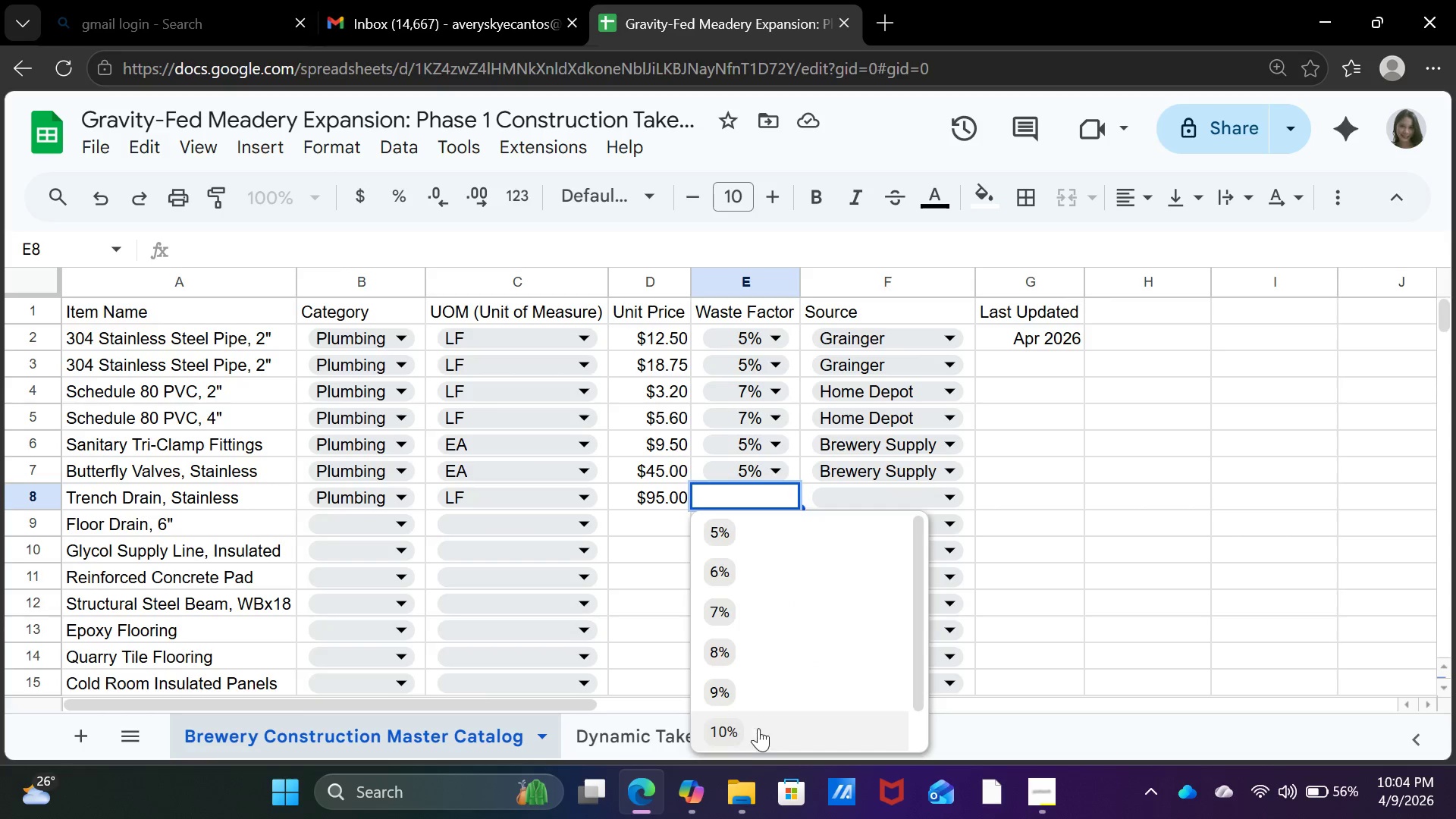 
left_click([757, 738])
 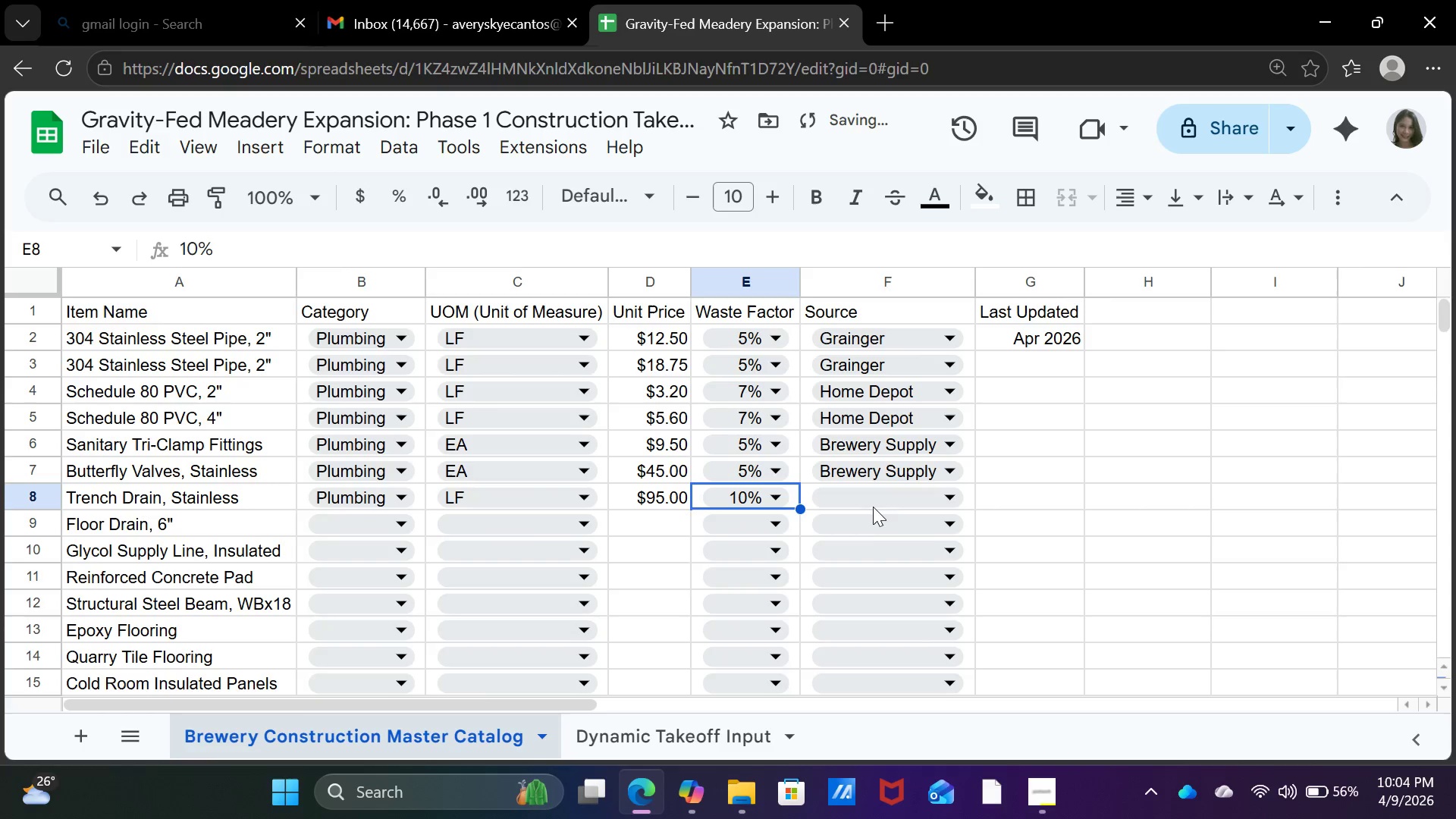 
left_click([874, 501])
 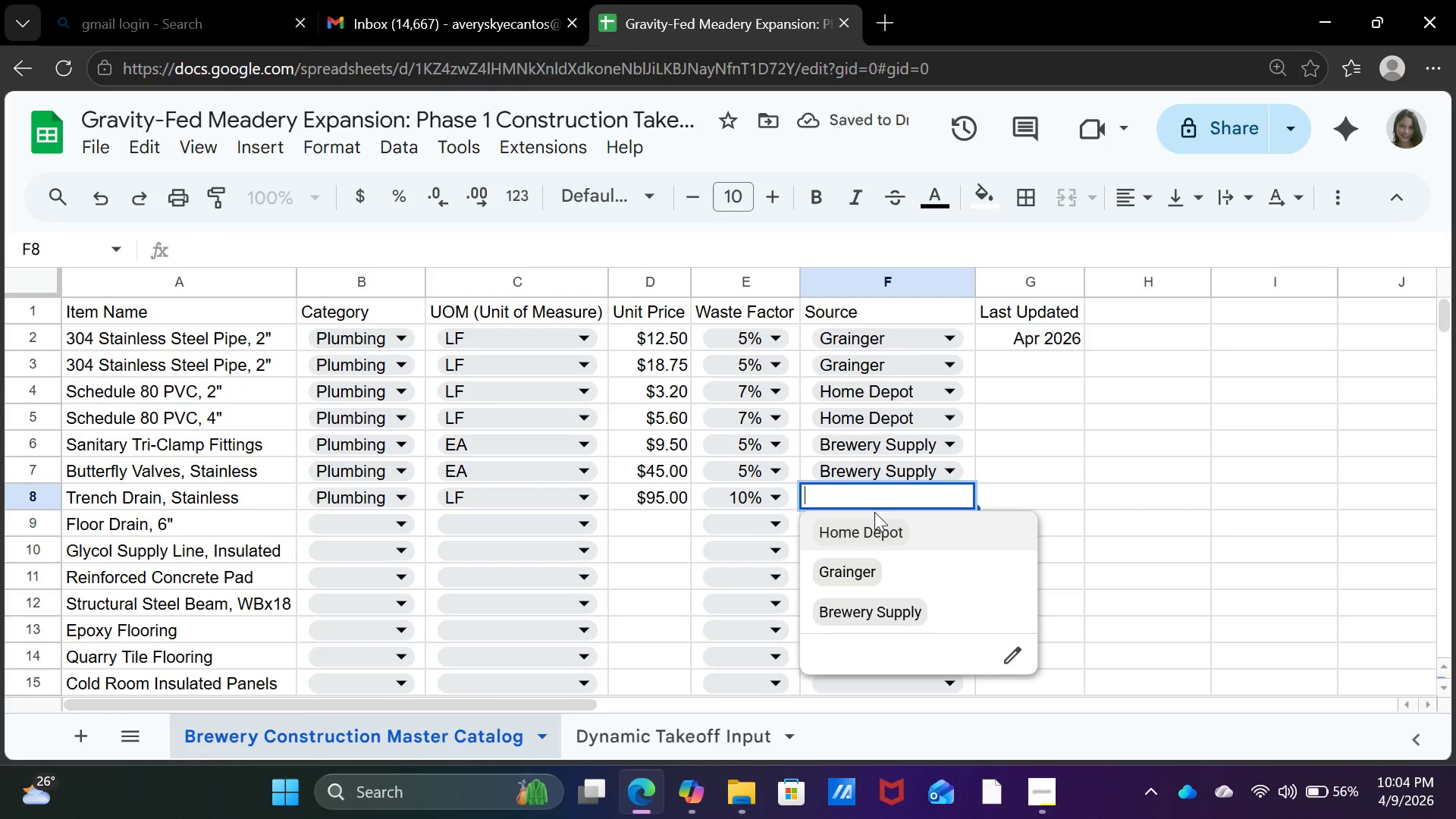 
left_click([874, 574])
 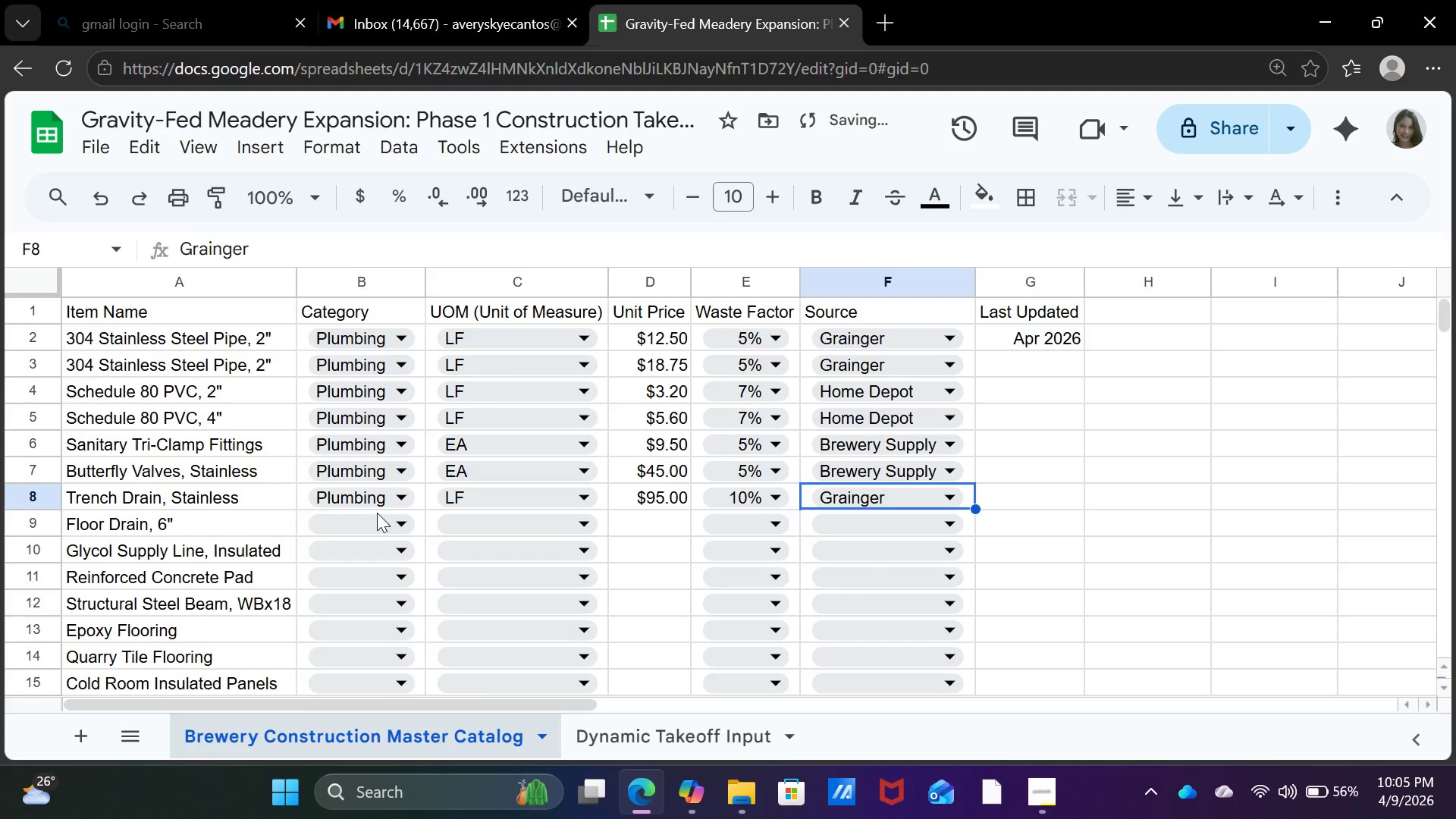 
scroll: coordinate [373, 515], scroll_direction: down, amount: 1.0
 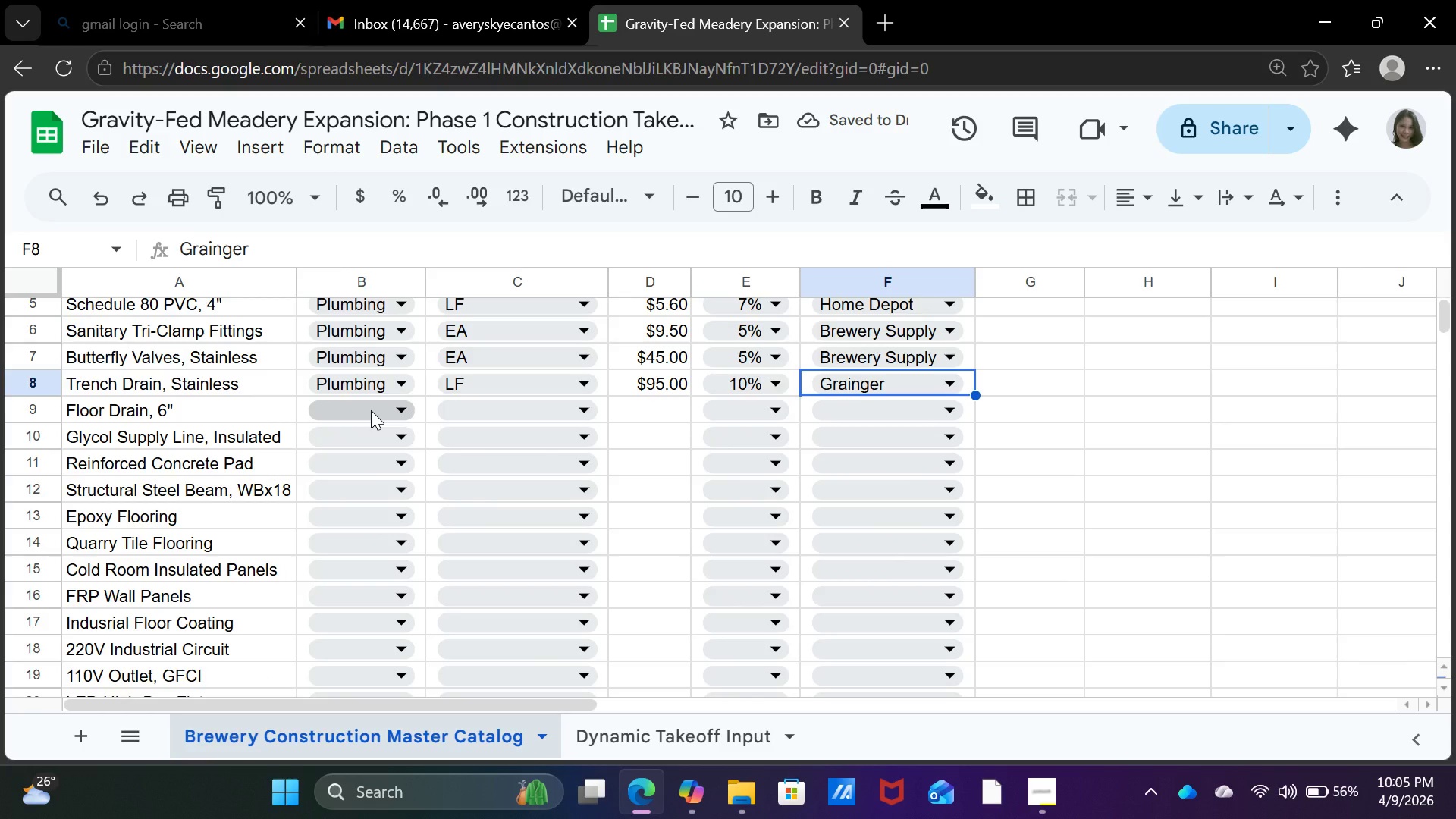 
wait(7.73)
 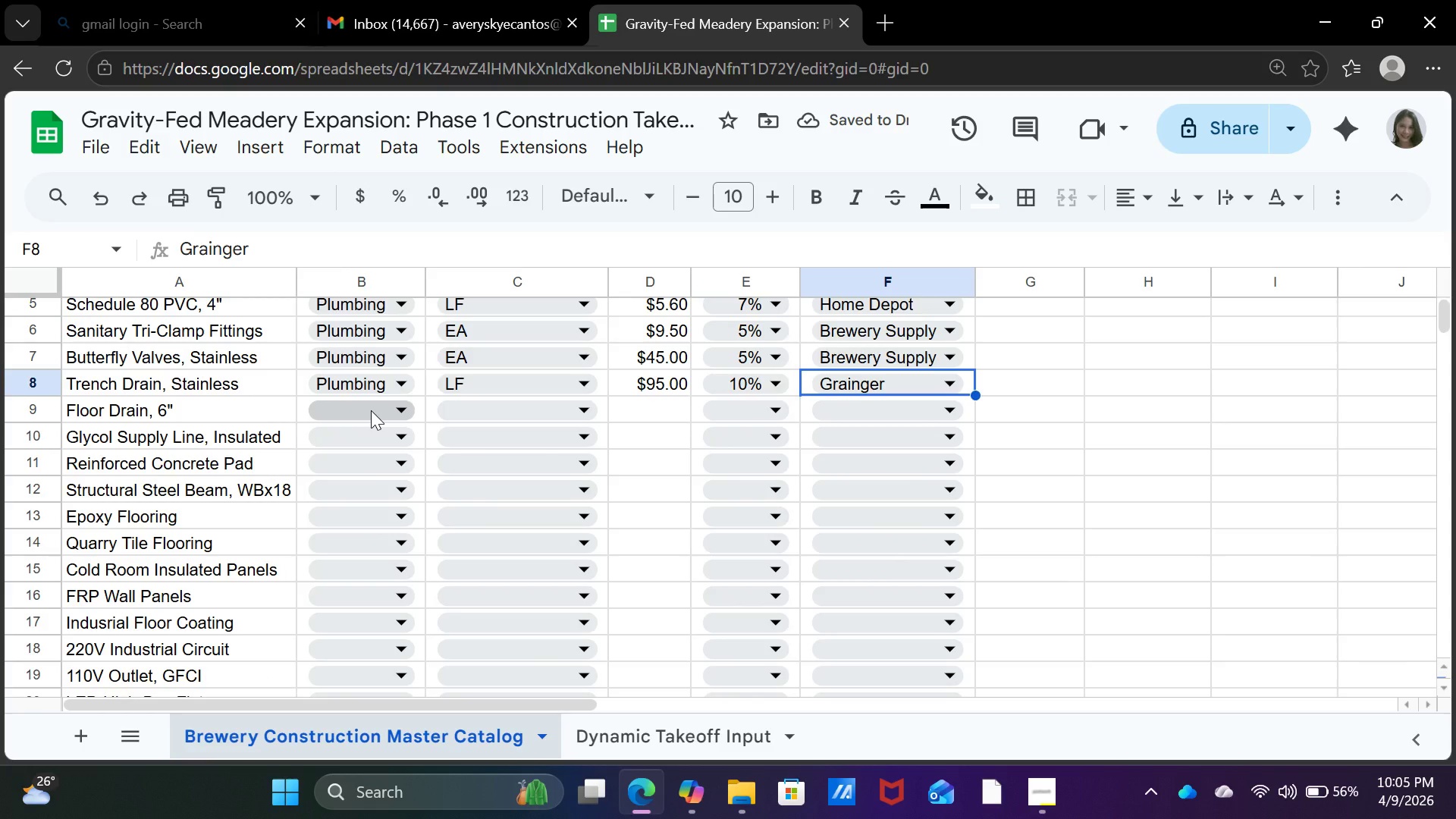 
left_click([366, 418])
 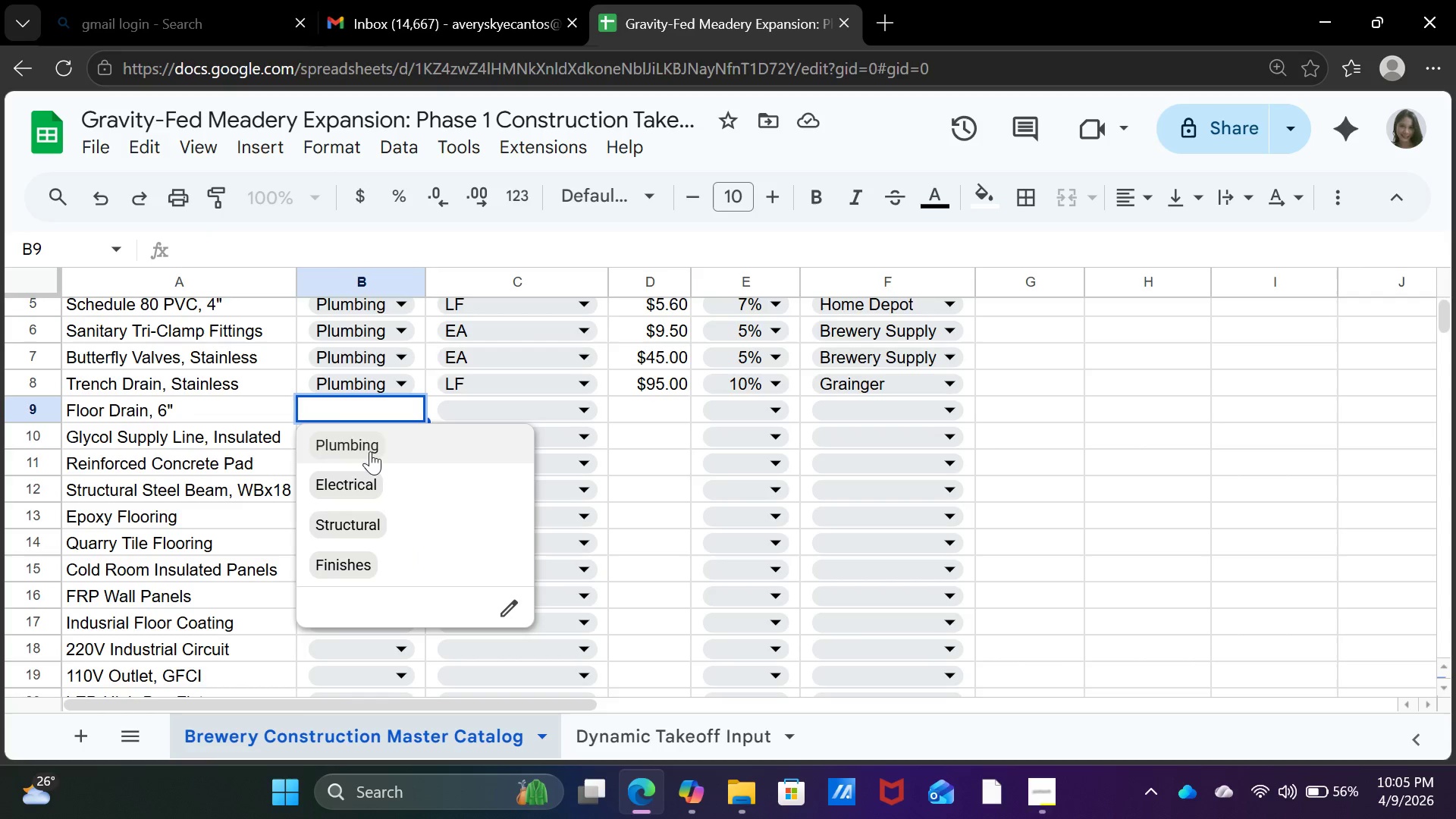 
left_click([371, 449])
 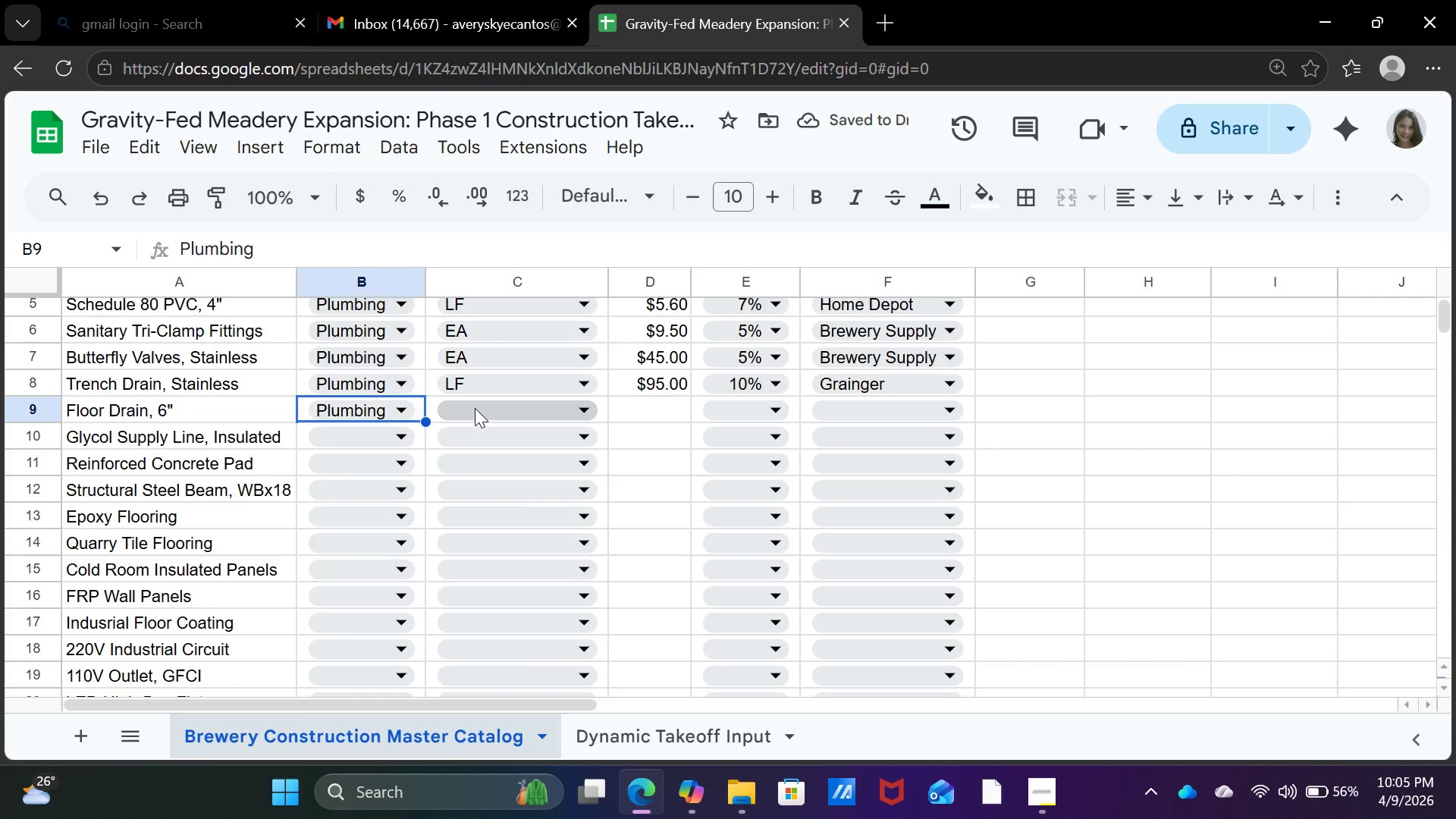 
wait(6.09)
 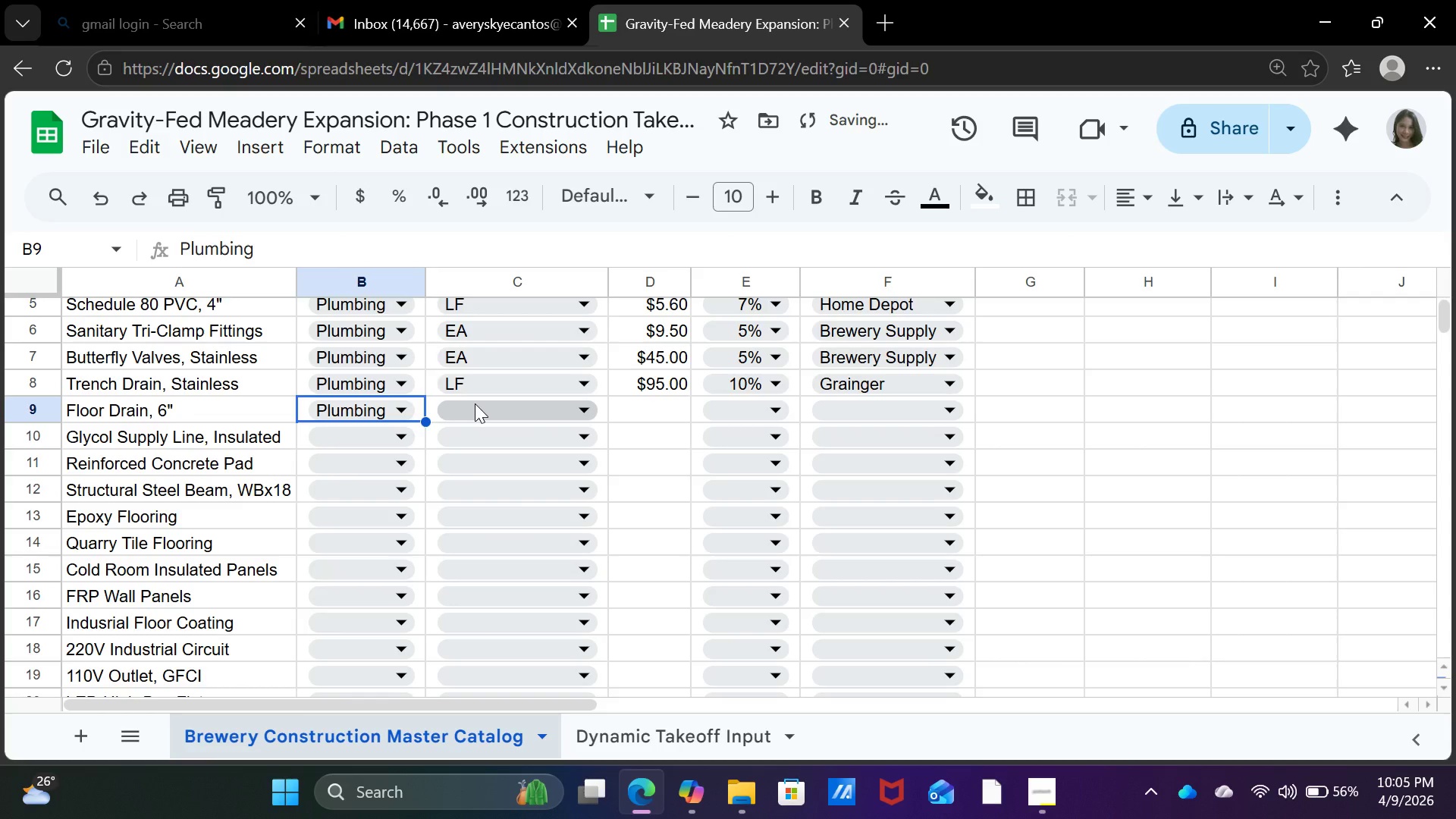 
left_click([475, 408])
 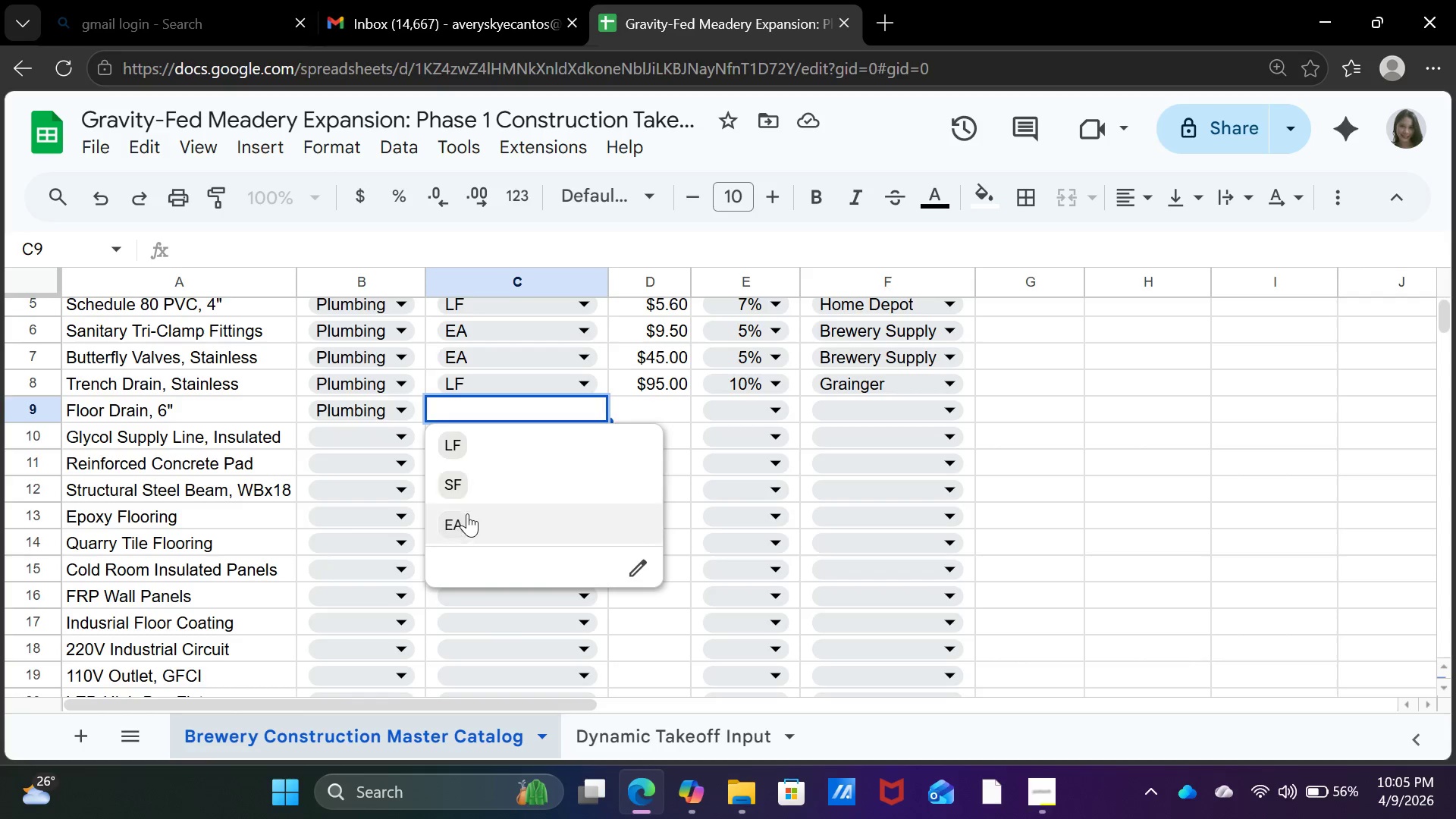 
left_click([467, 520])
 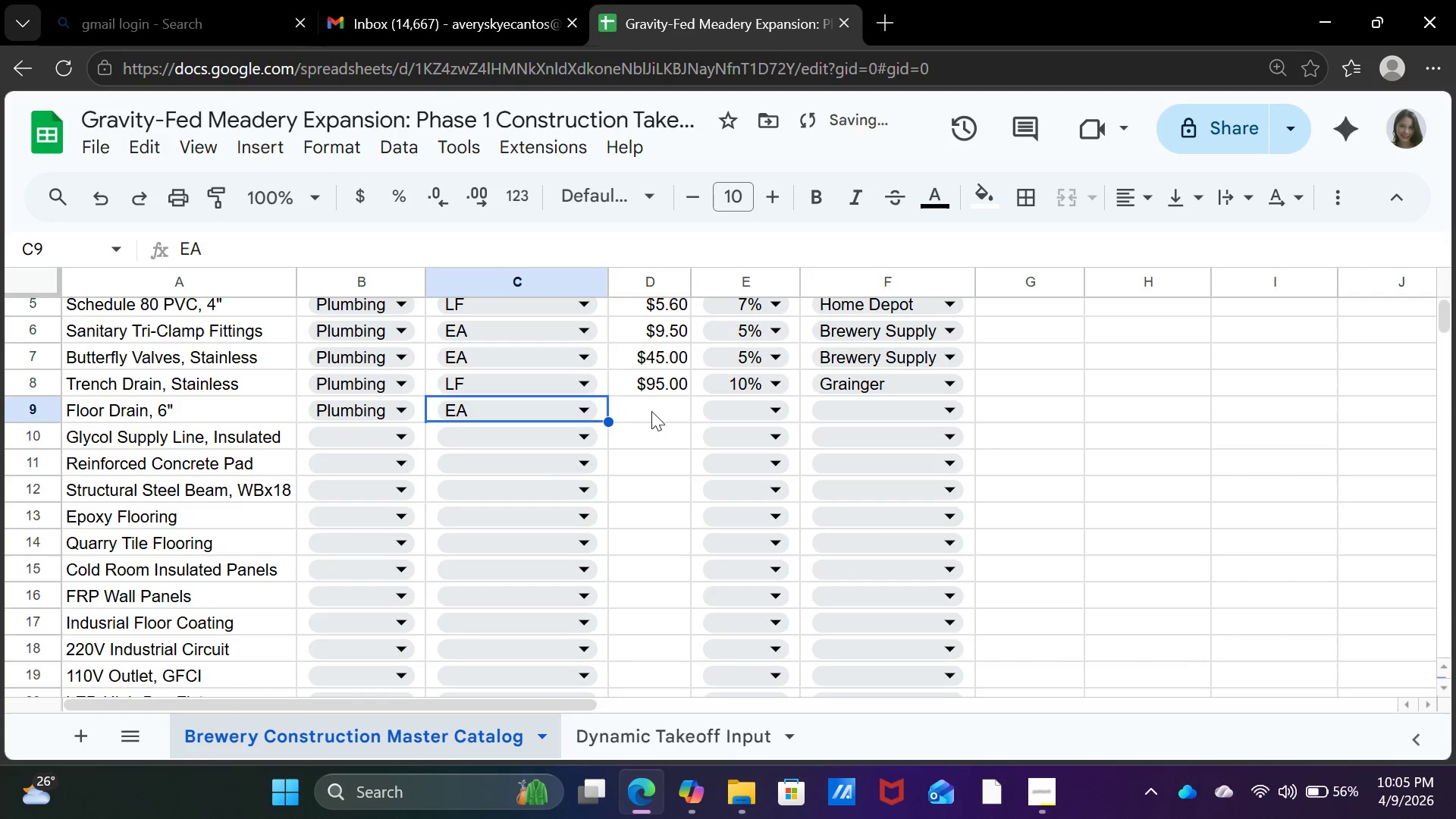 
left_click([651, 411])
 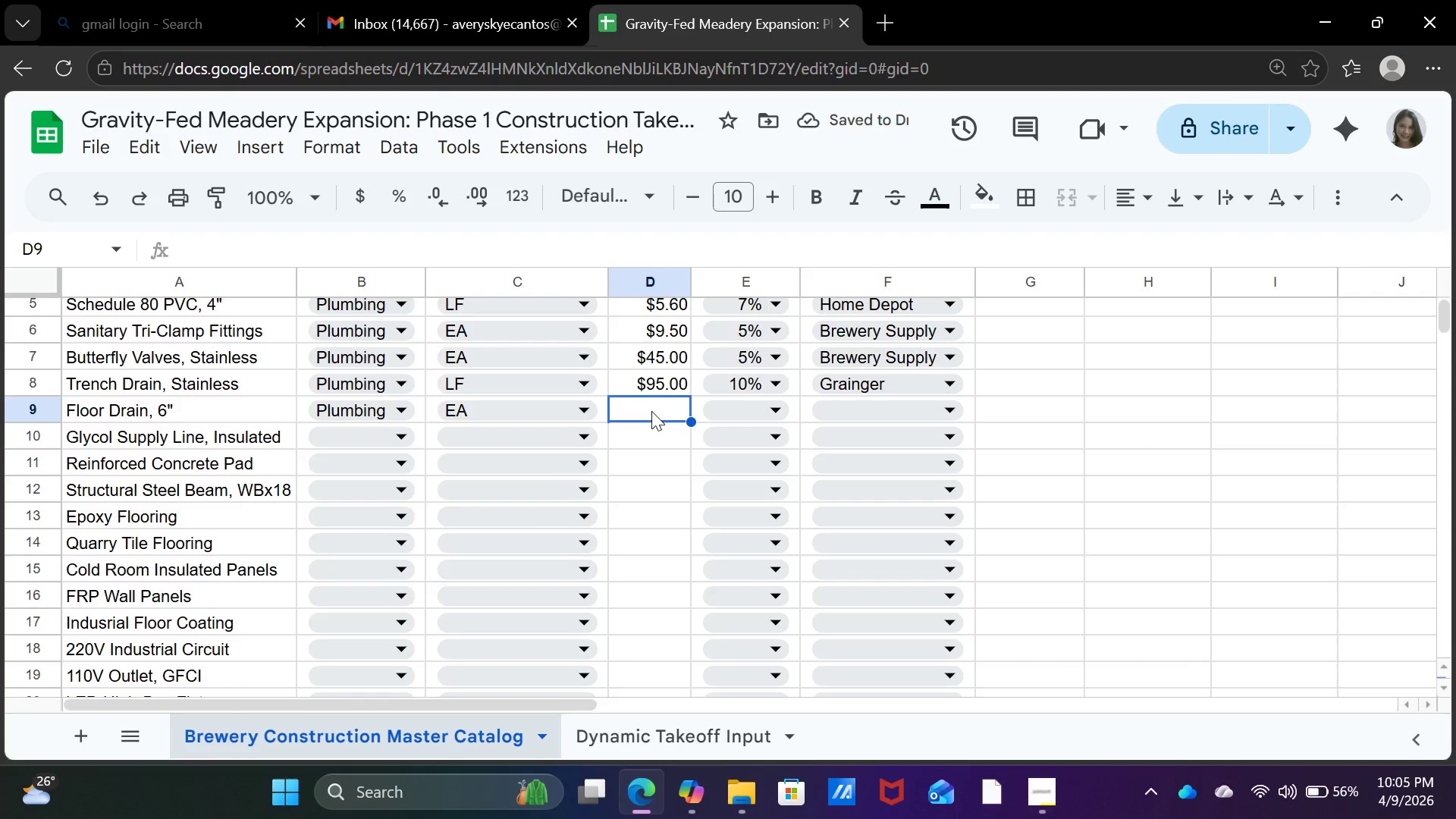 
type(120)
 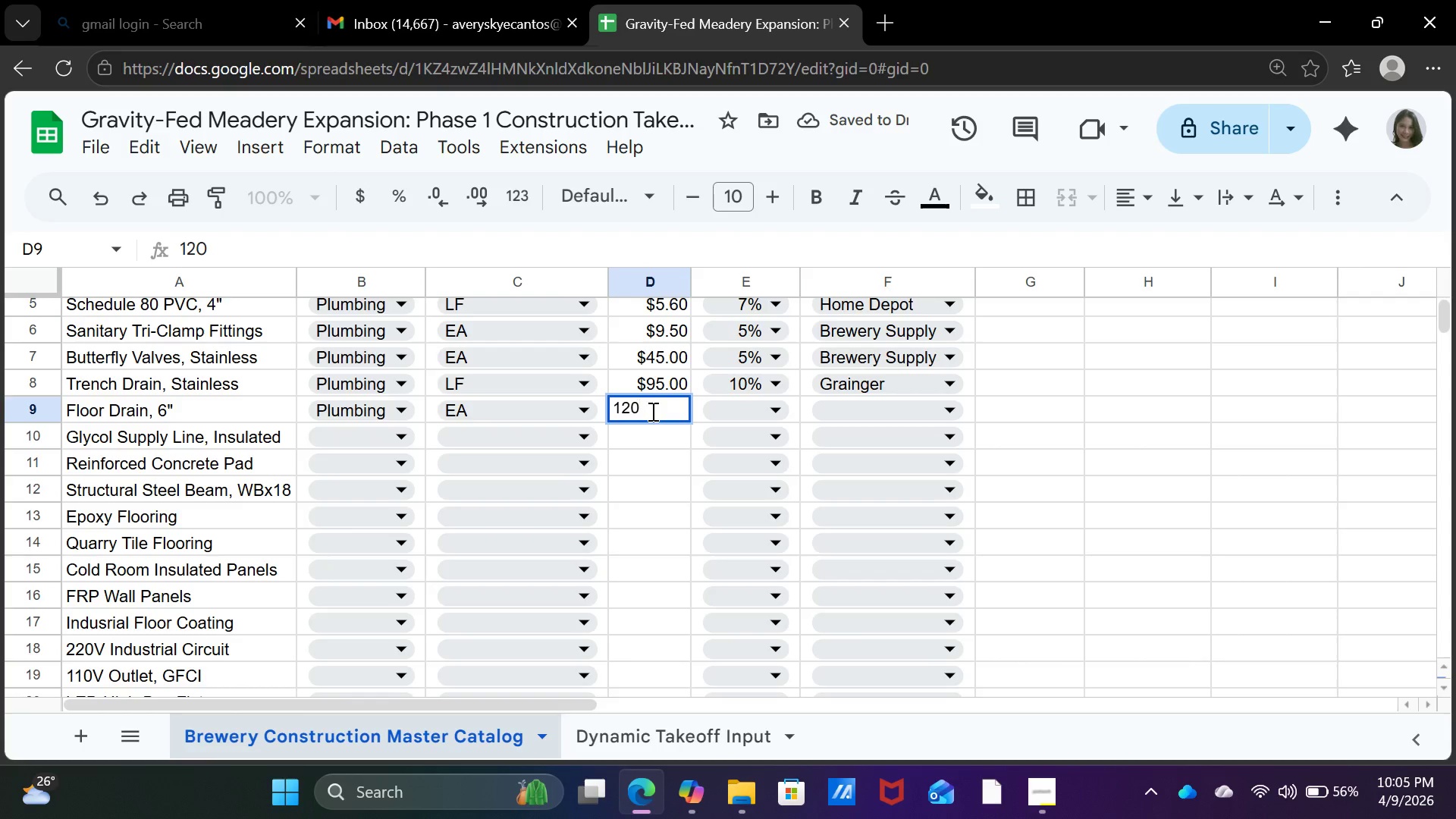 
key(Enter)
 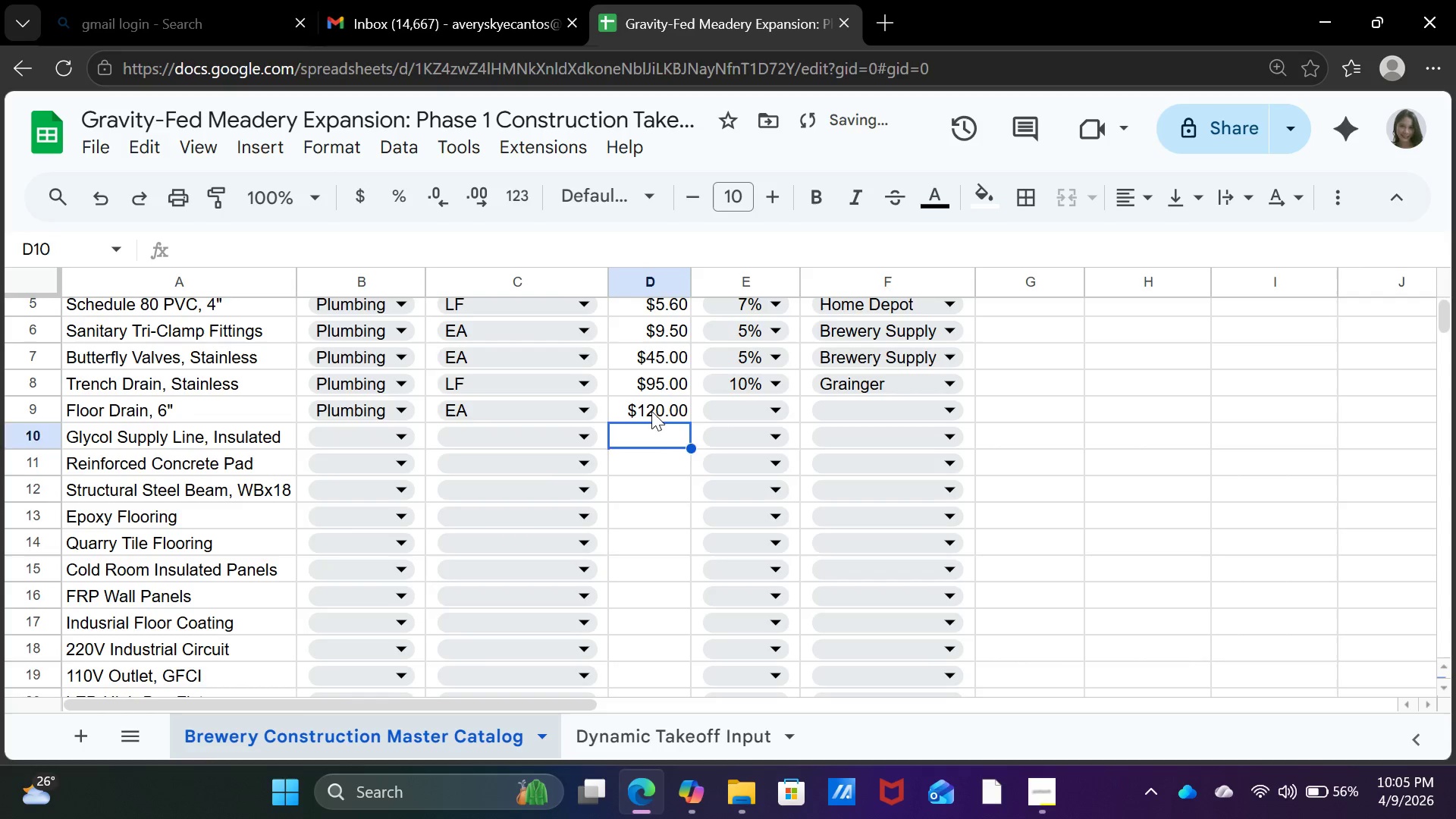 
key(ArrowUp)
 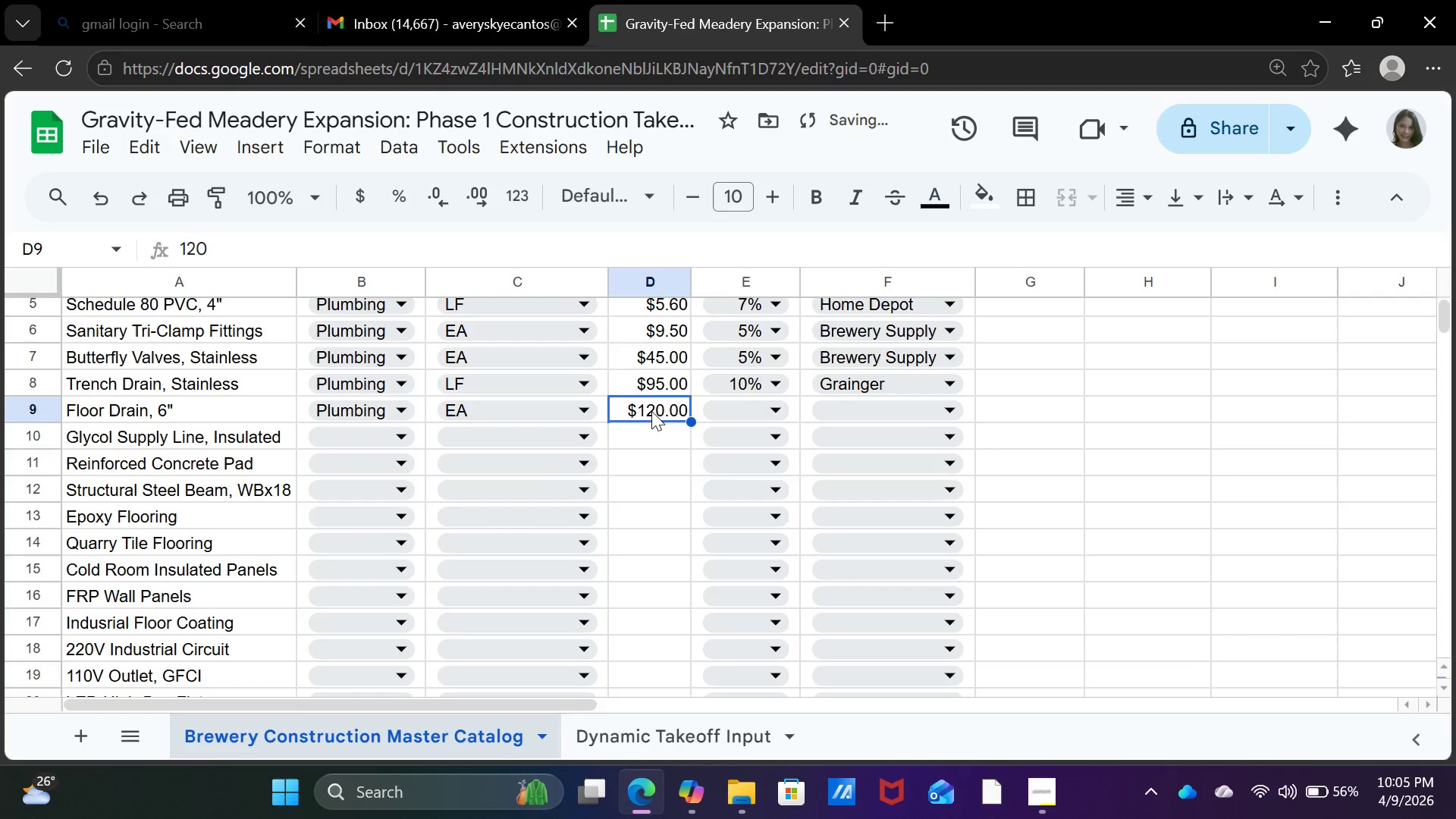 
key(ArrowRight)
 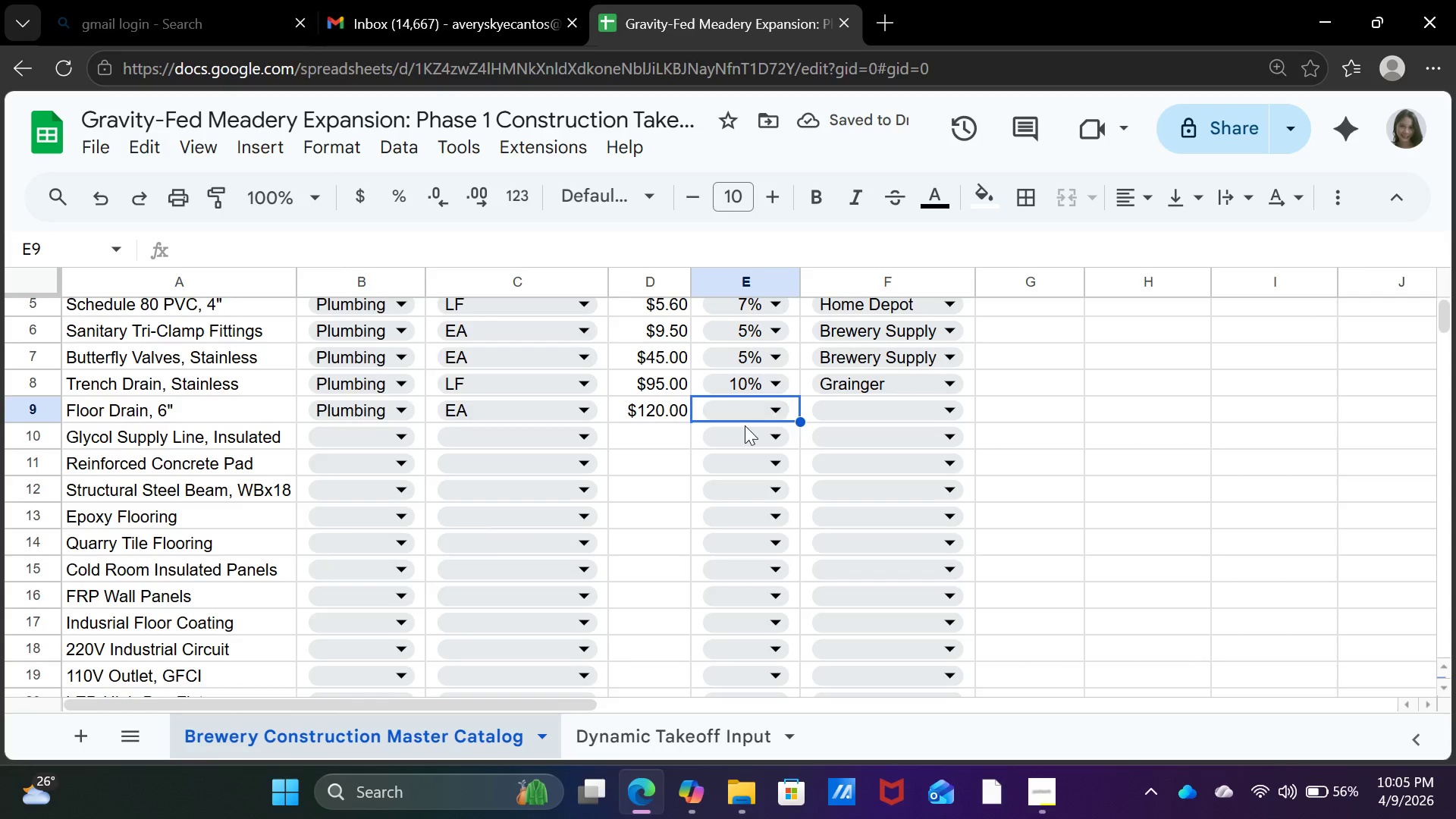 
double_click([749, 419])
 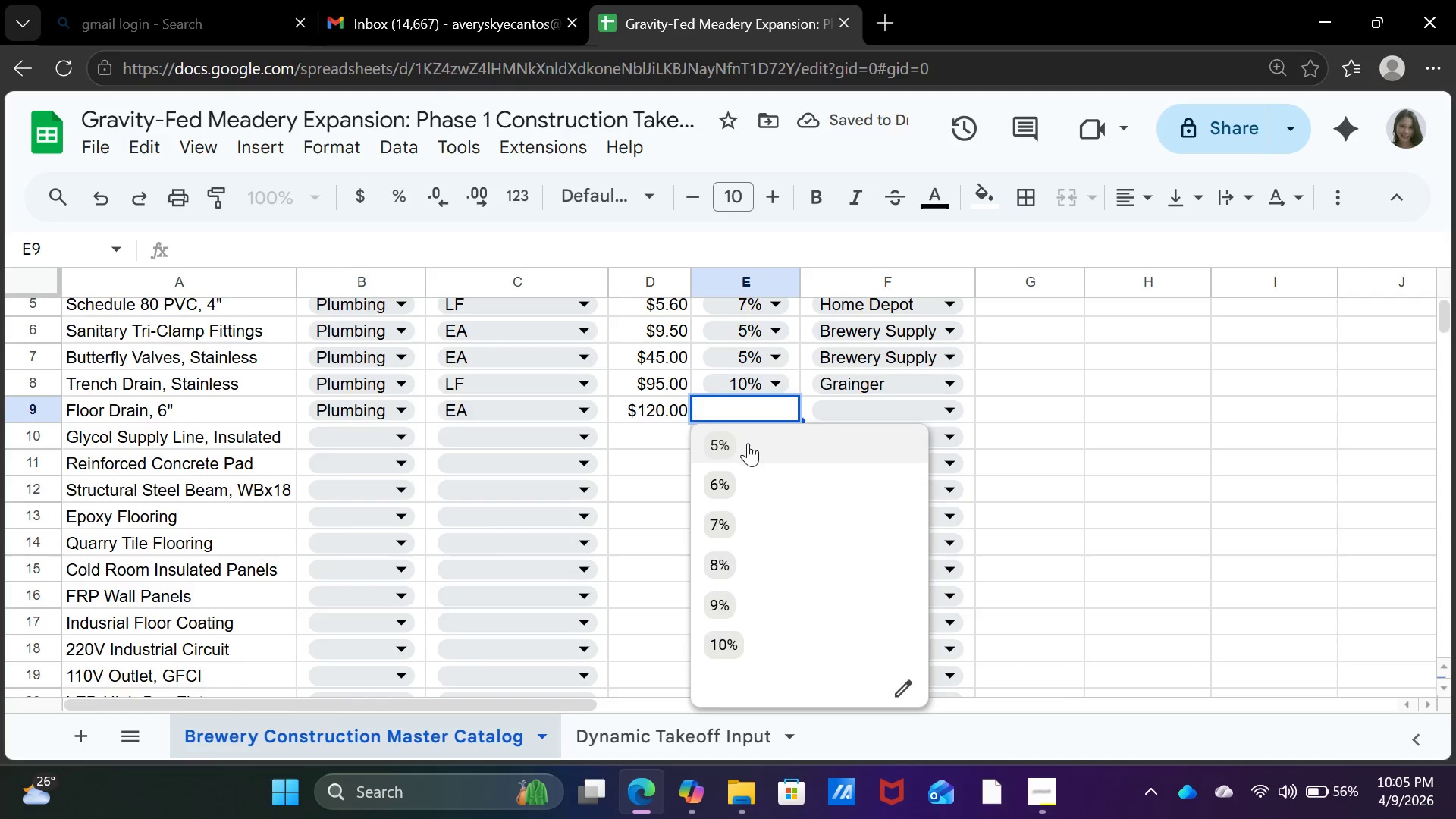 
left_click([748, 443])
 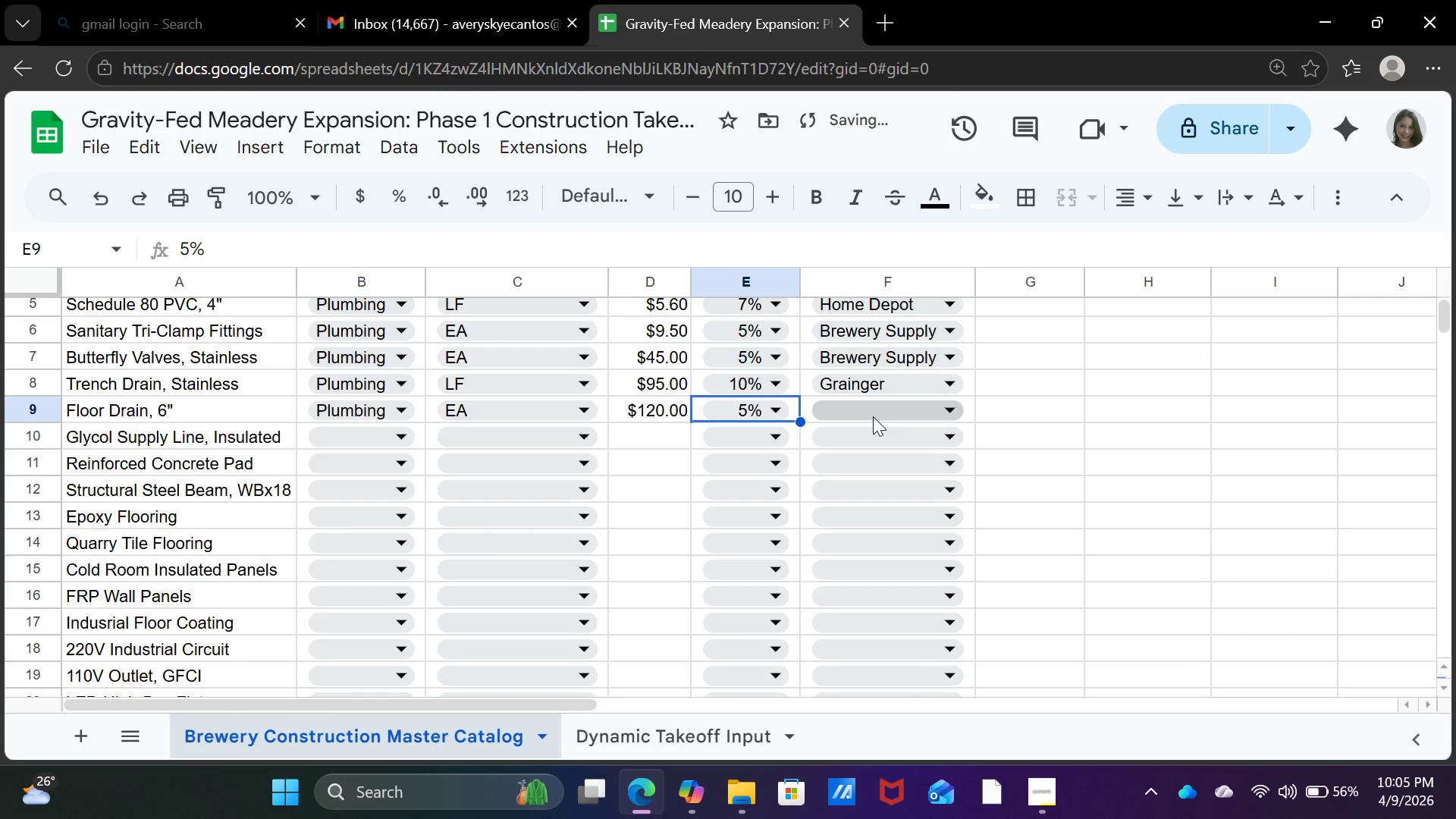 
left_click([874, 414])
 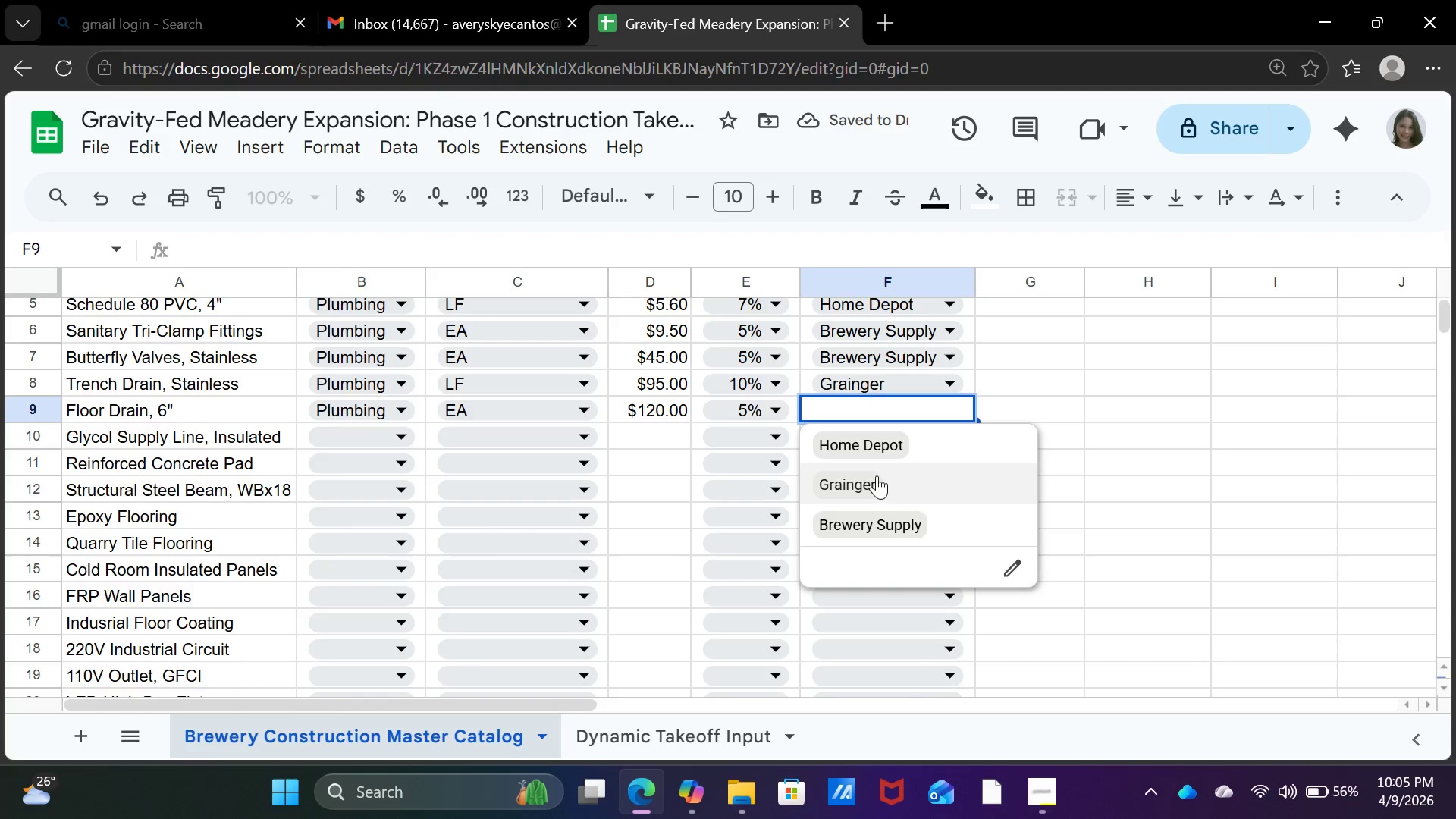 
left_click([877, 486])